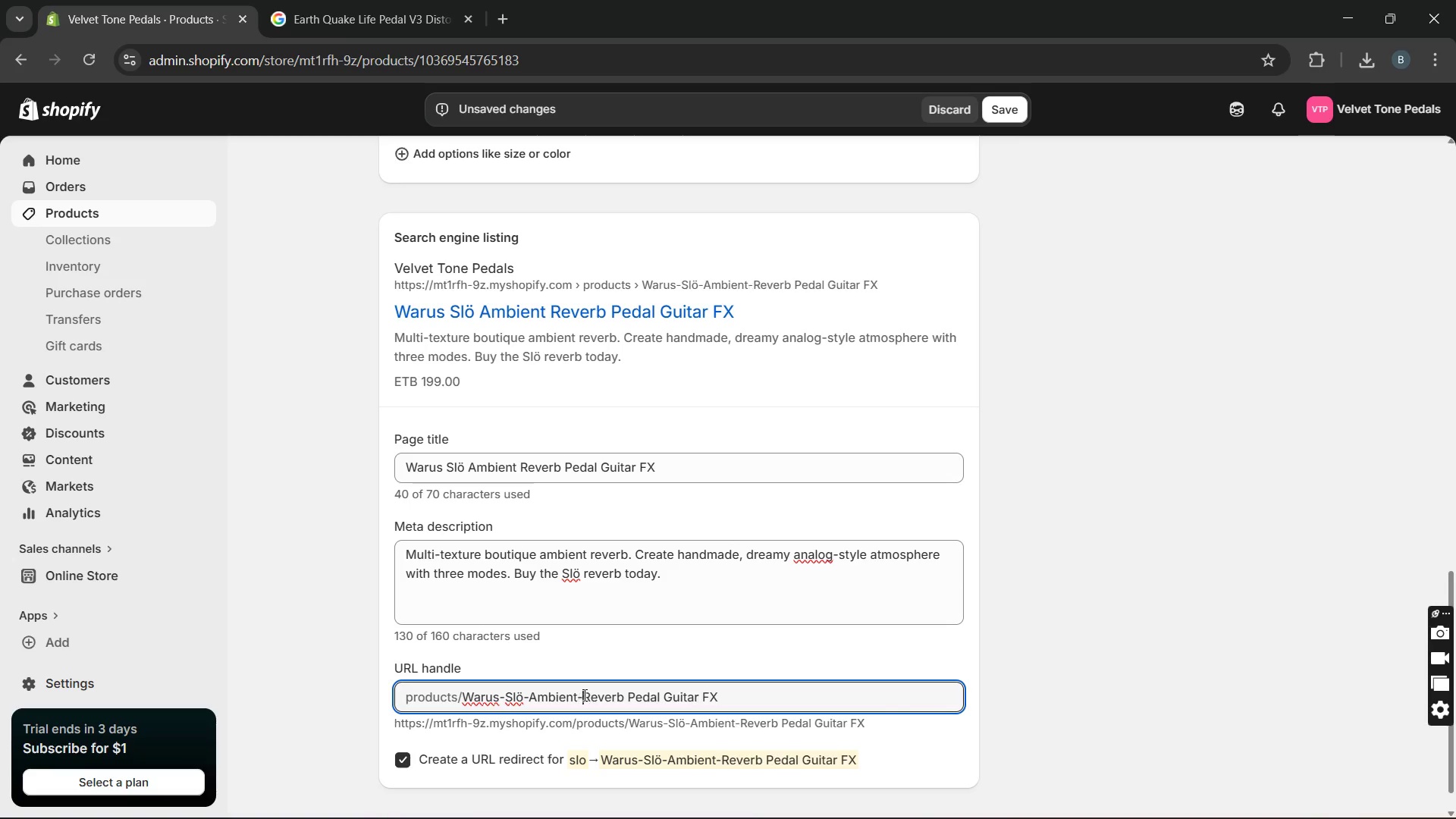 
key(Minus)
 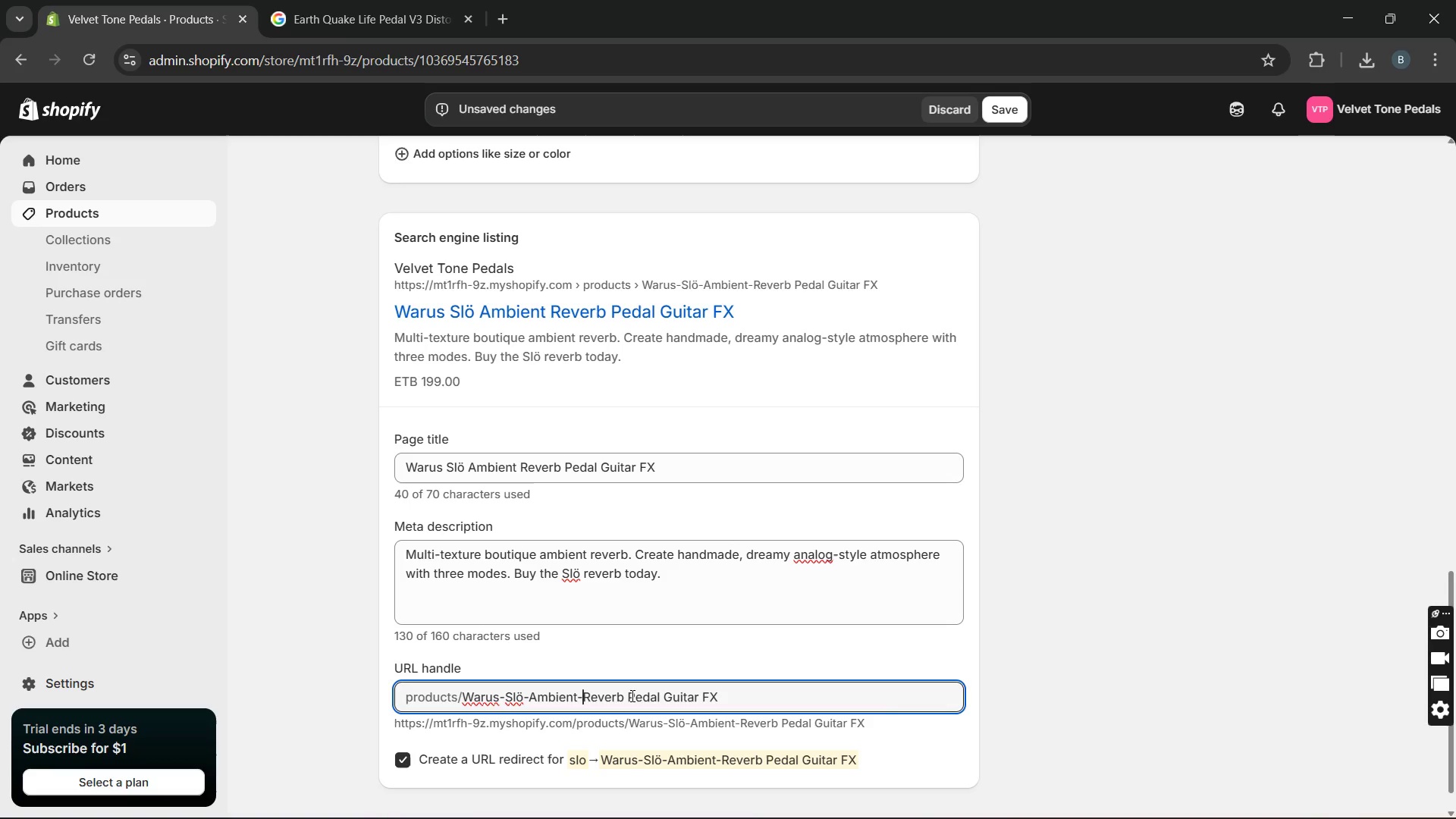 
left_click([631, 695])
 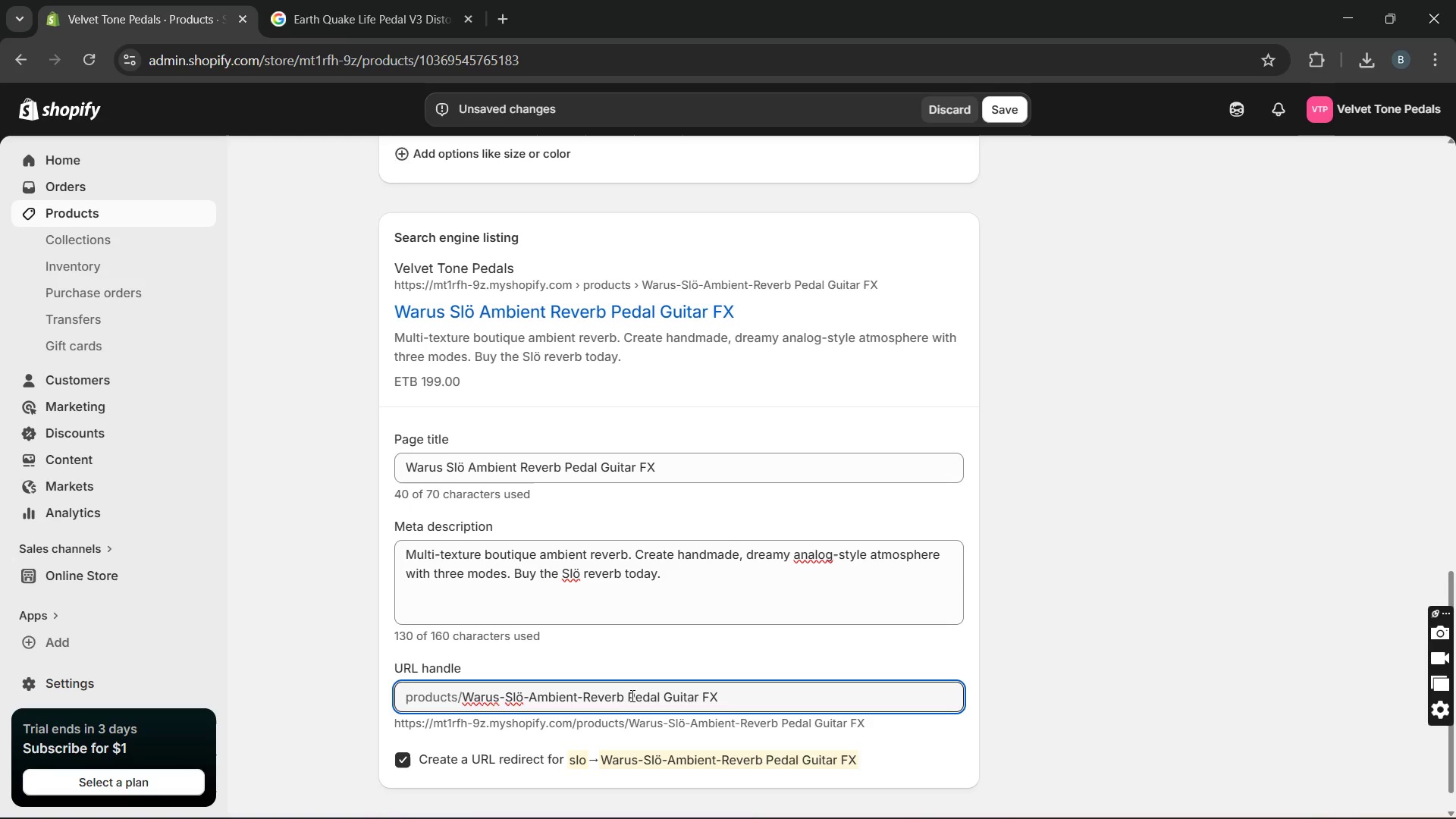 
key(Backspace)
 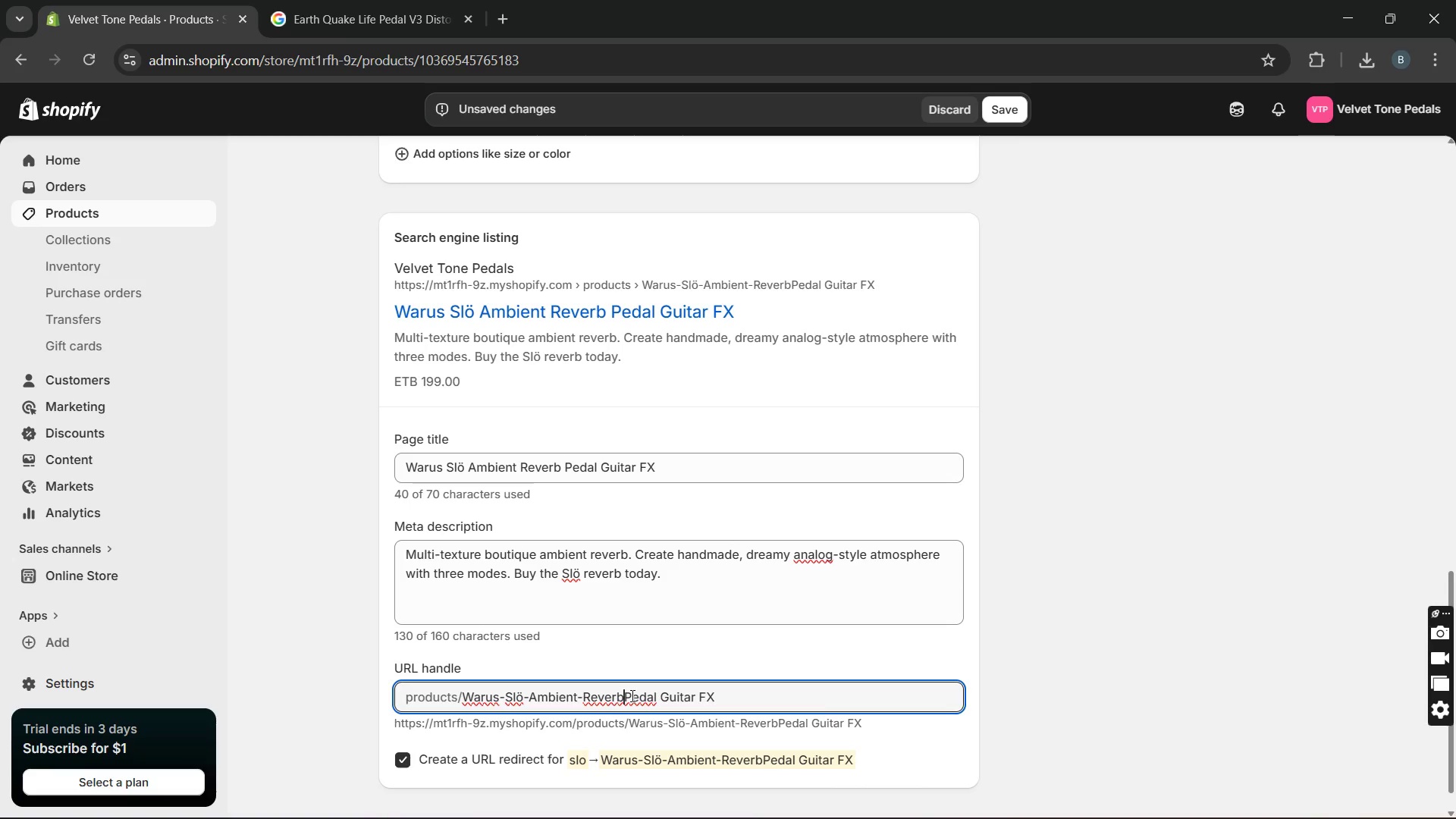 
key(Minus)
 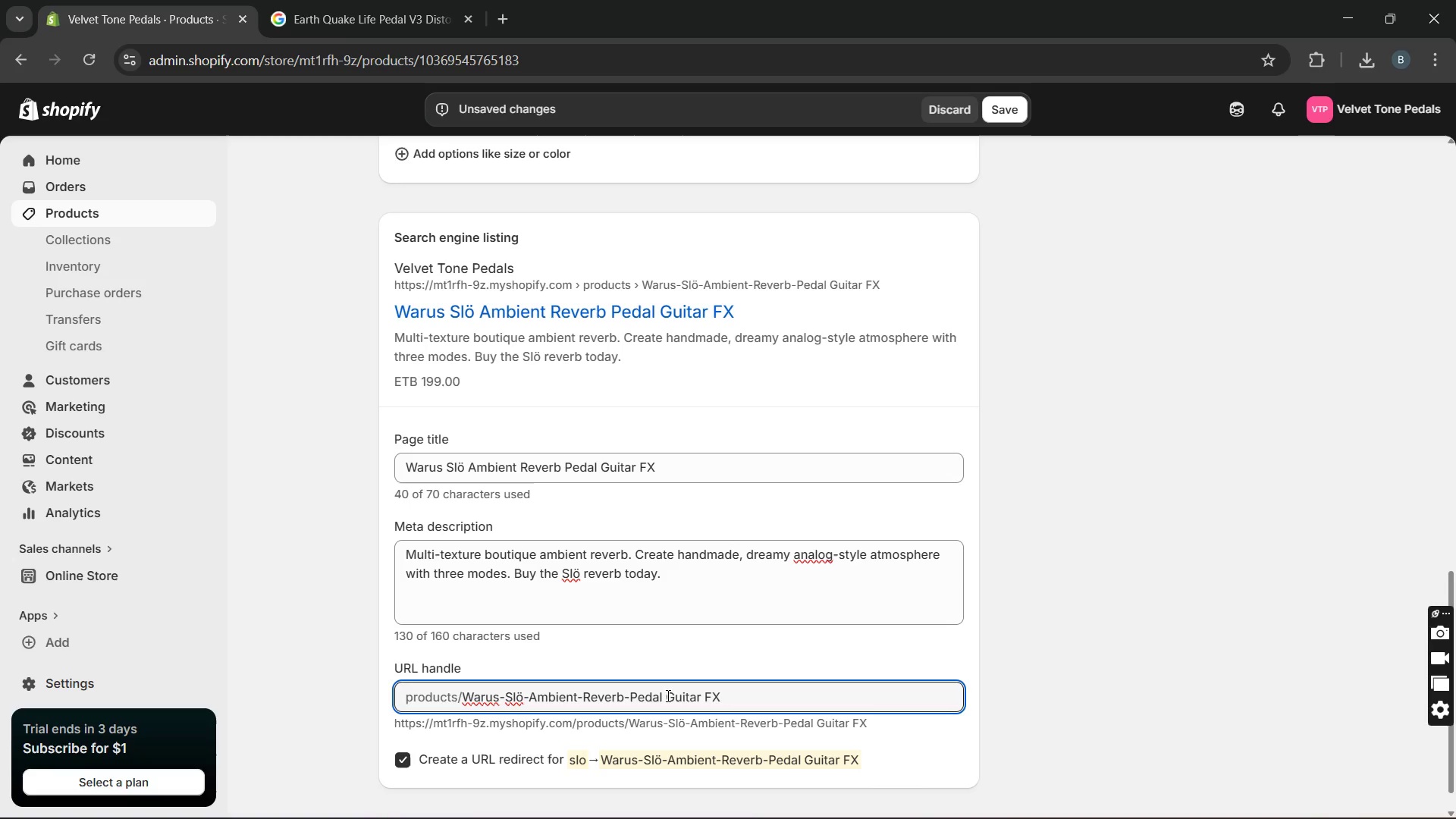 
left_click([670, 697])
 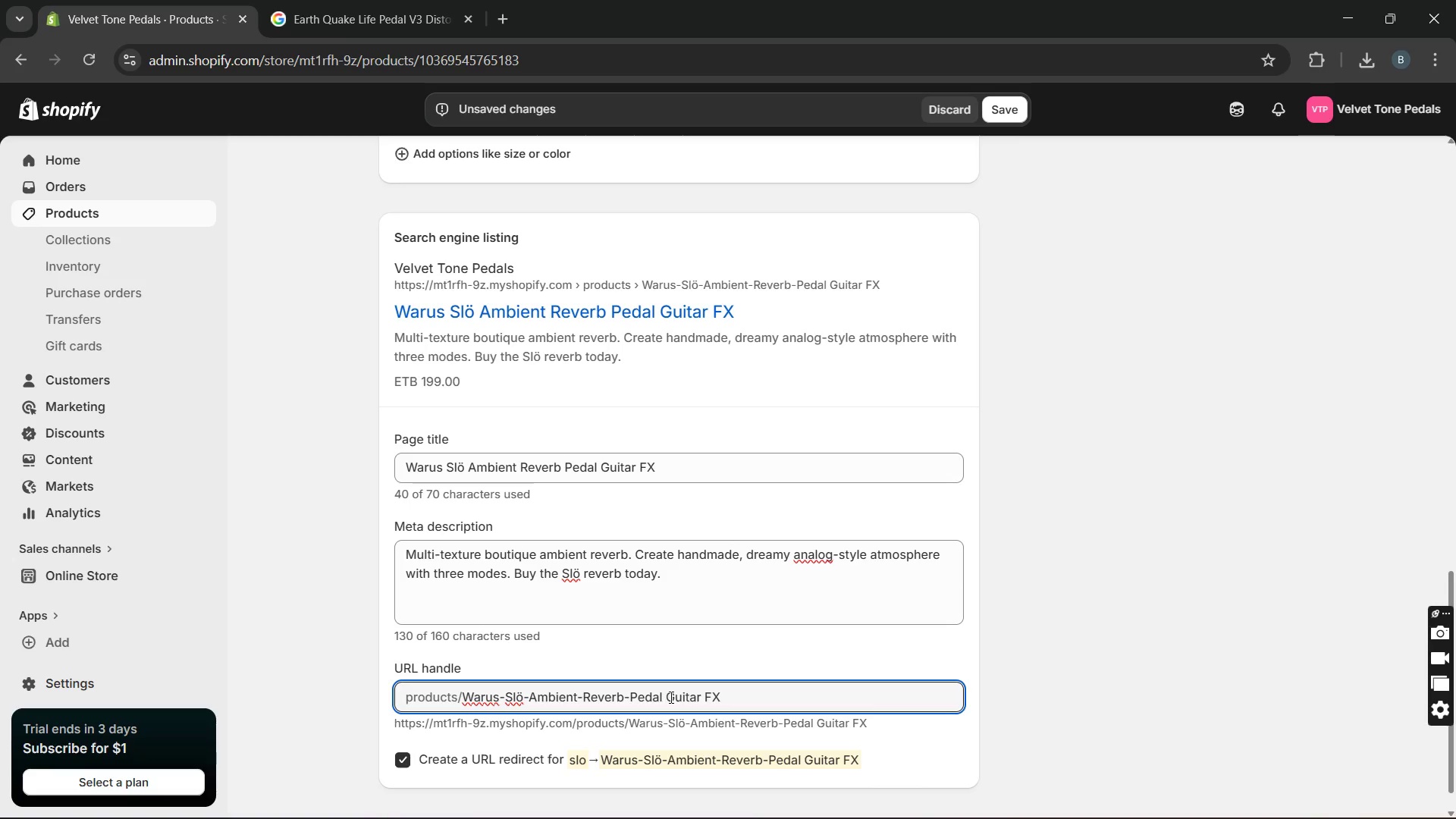 
key(Backspace)
 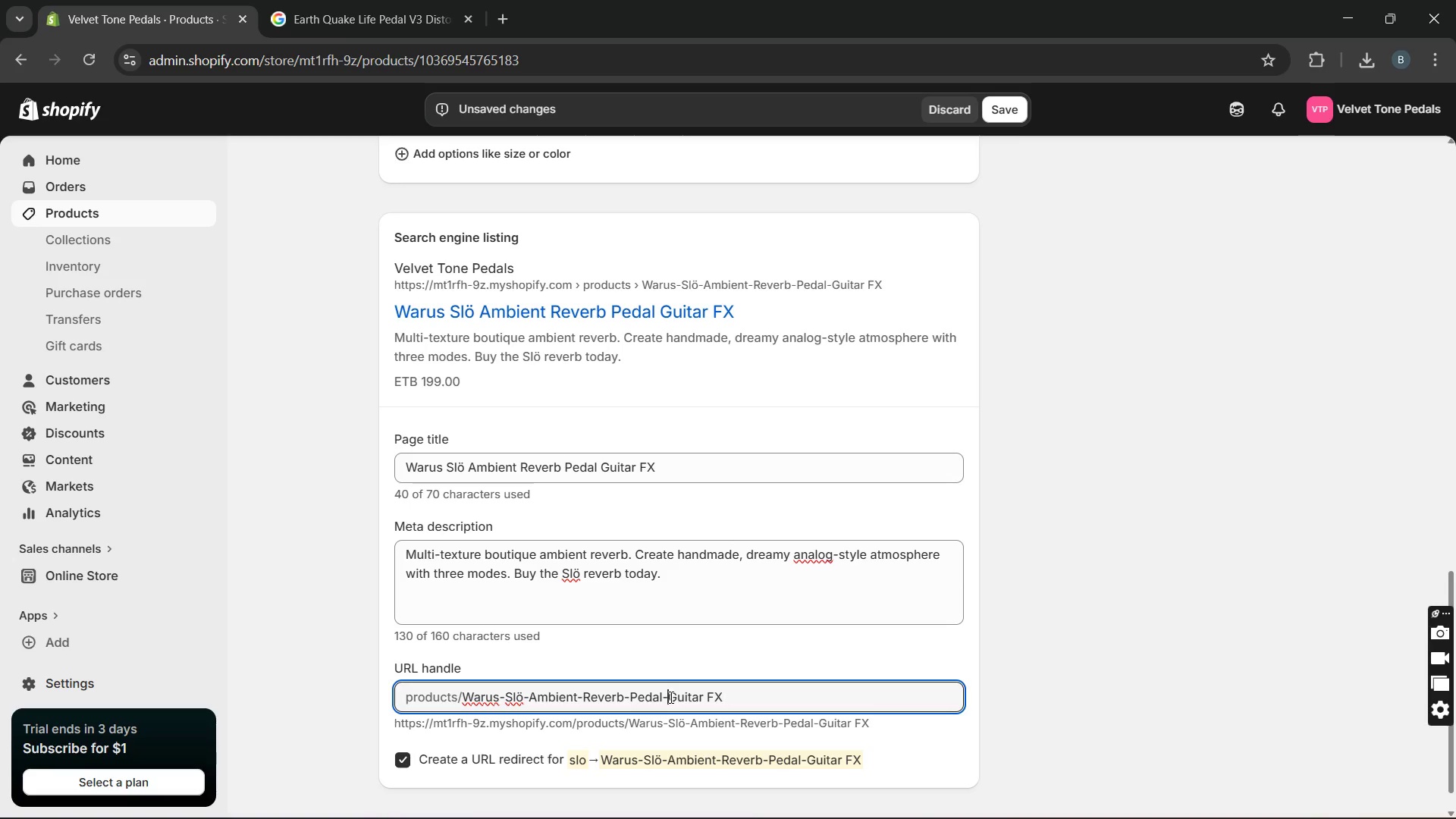 
key(Minus)
 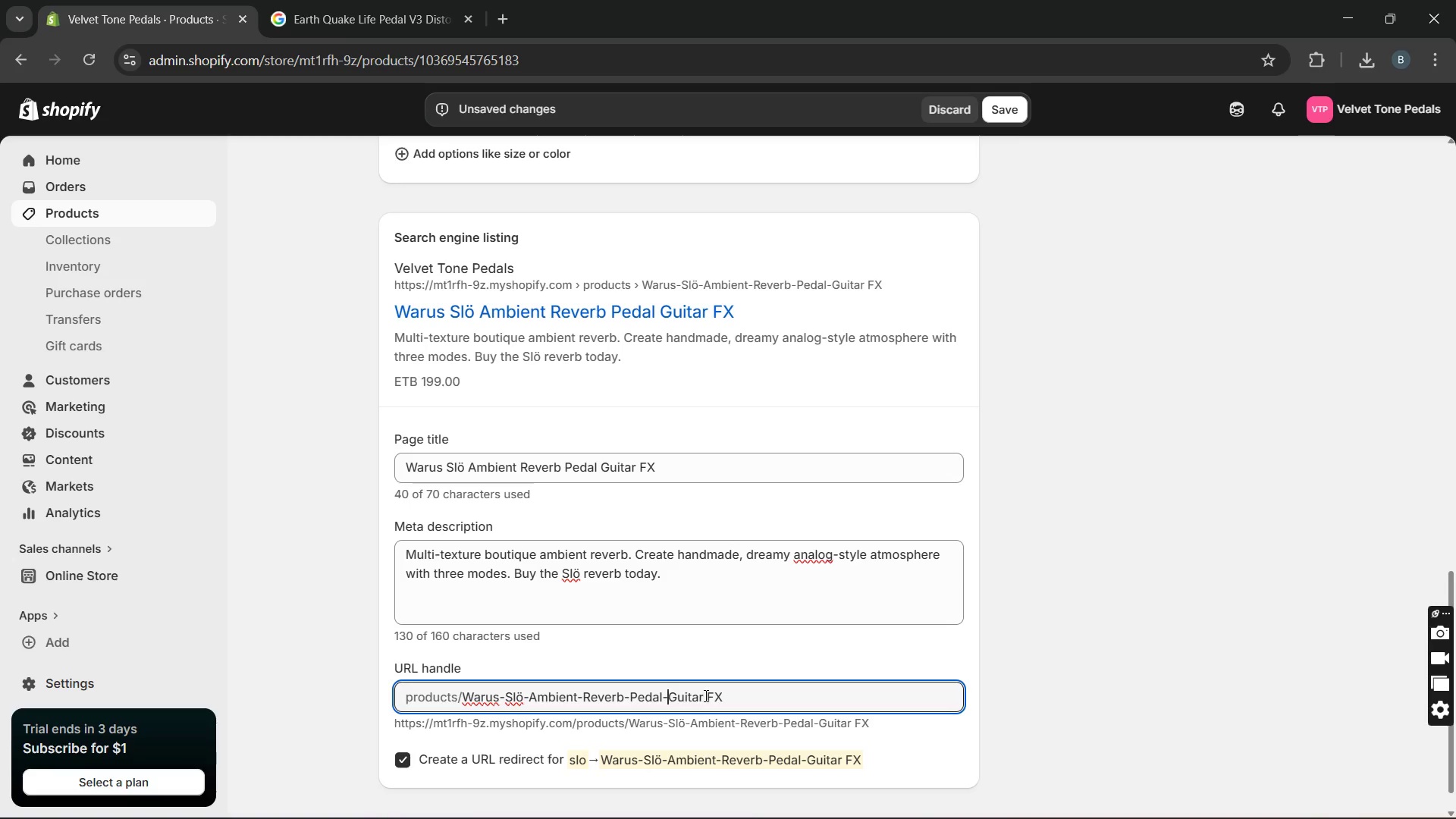 
left_click([706, 695])
 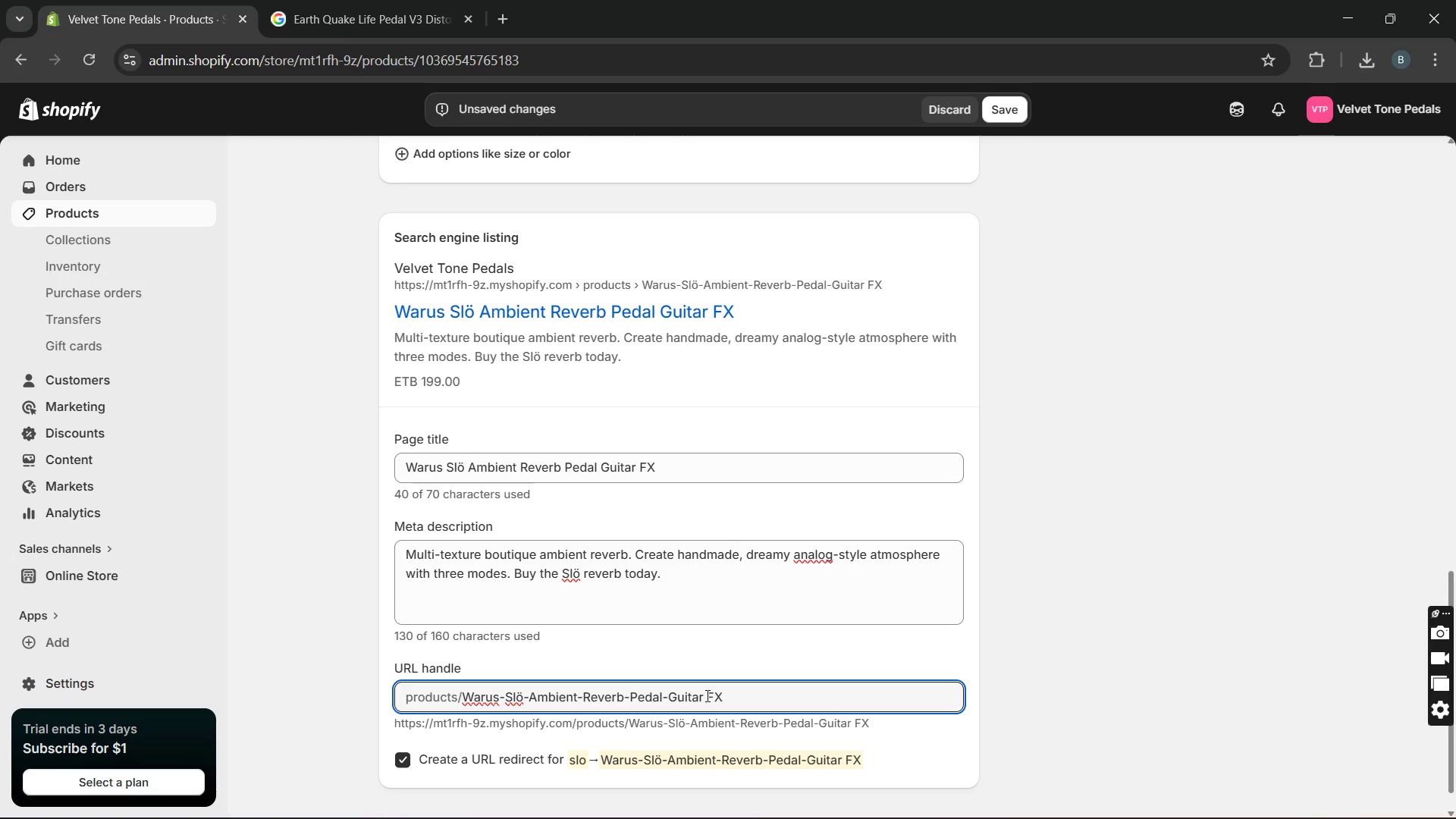 
key(Backspace)
 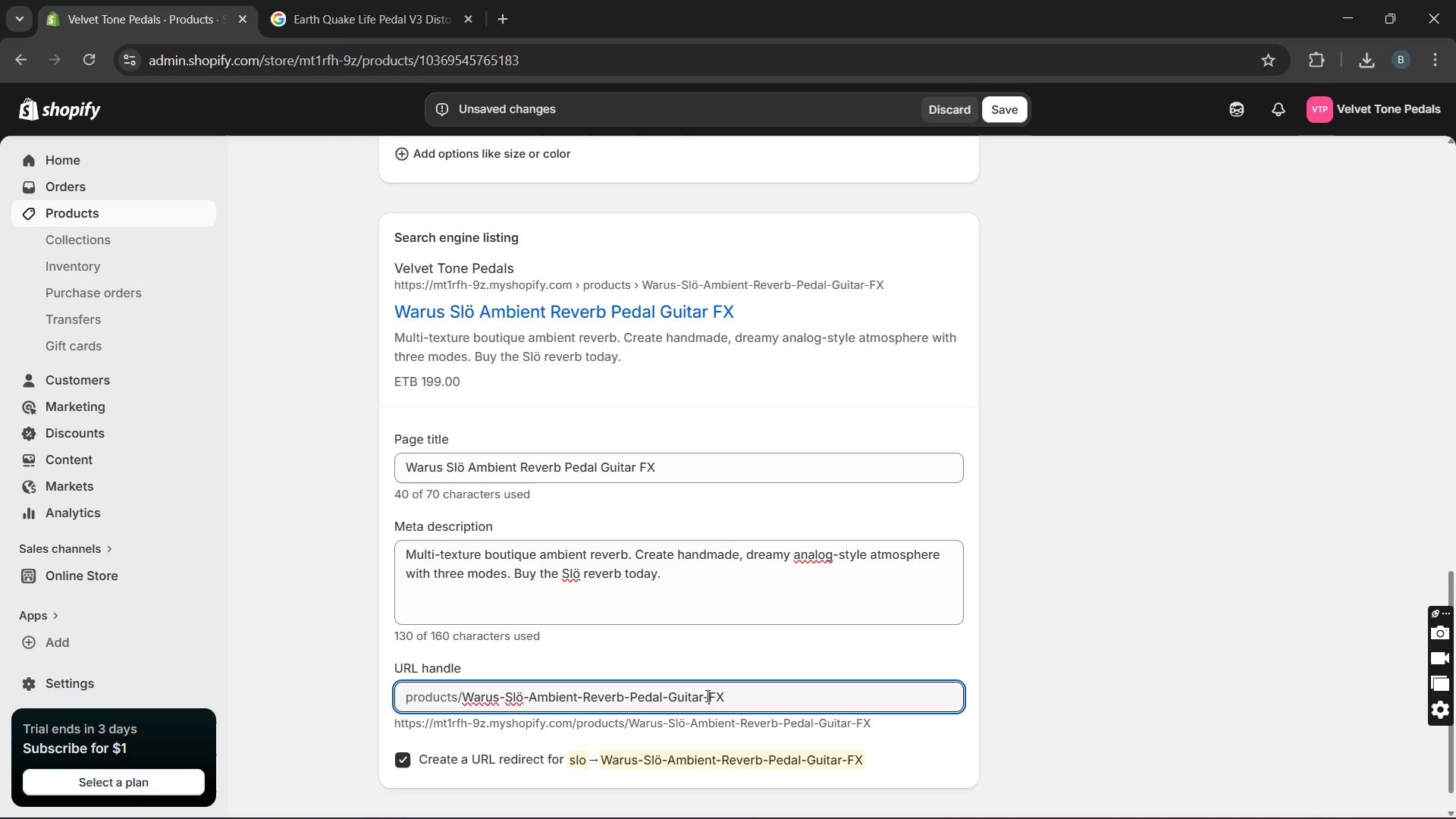 
key(Minus)
 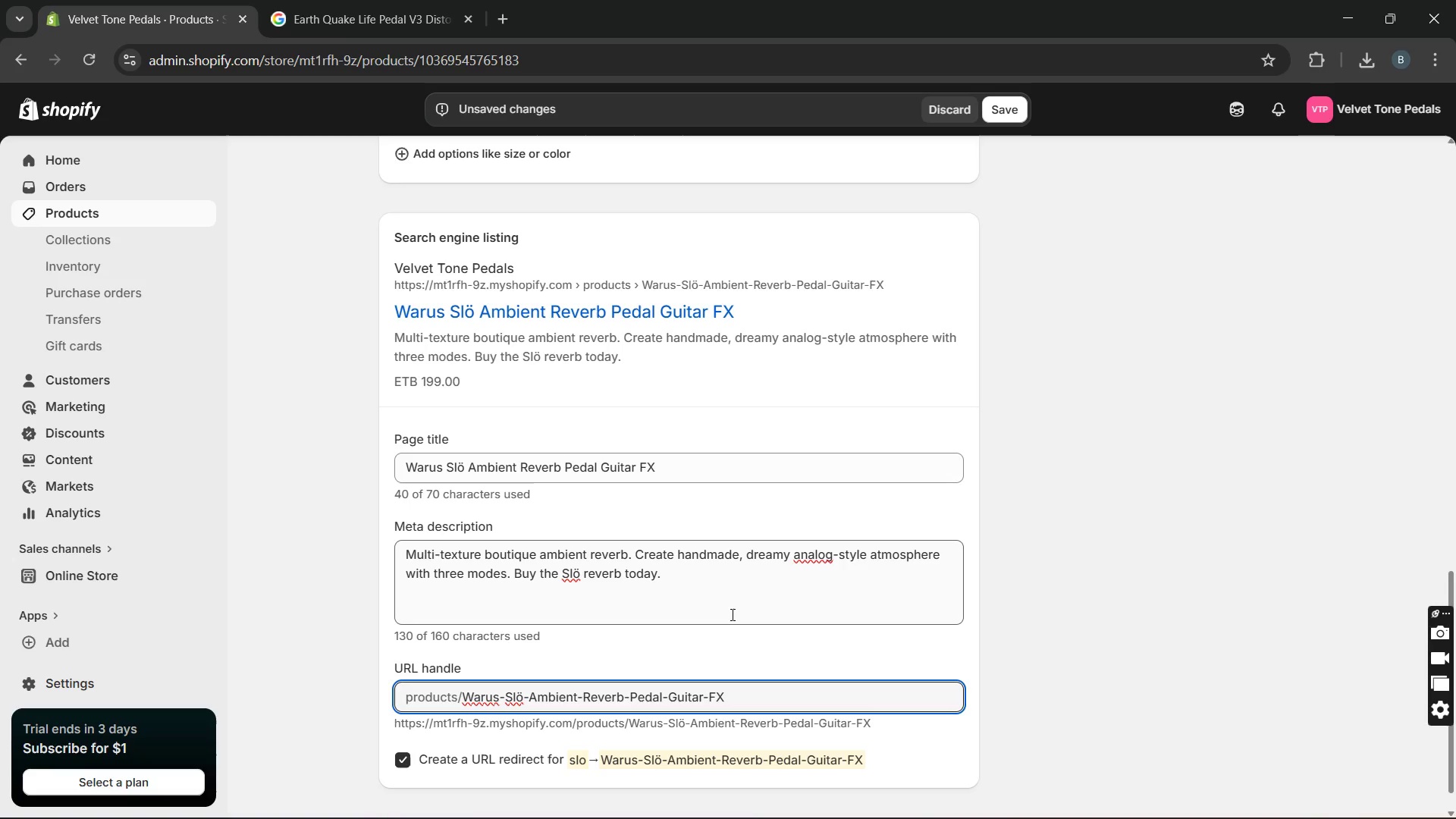 
mouse_move([712, 612])
 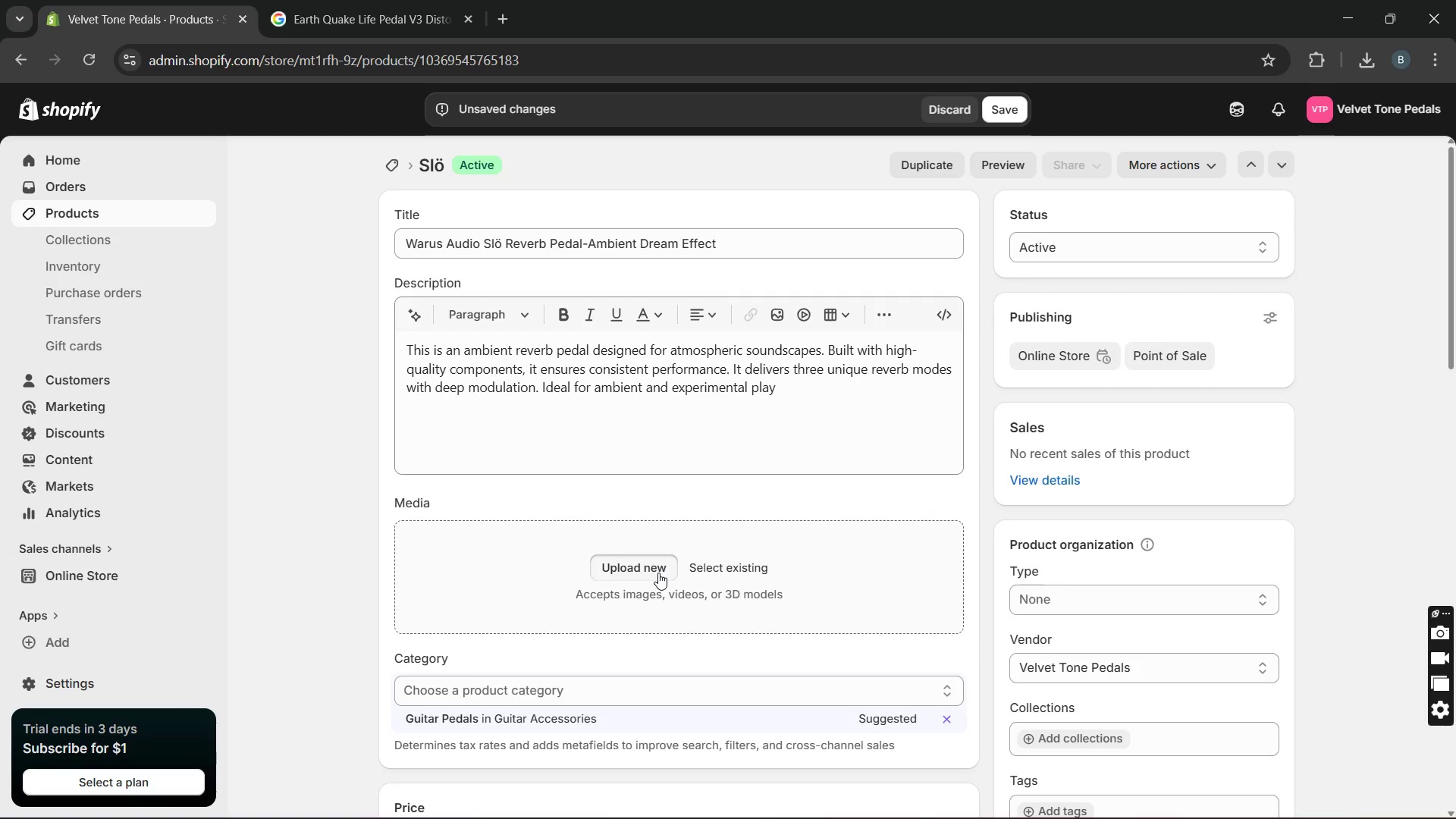 
left_click([658, 573])
 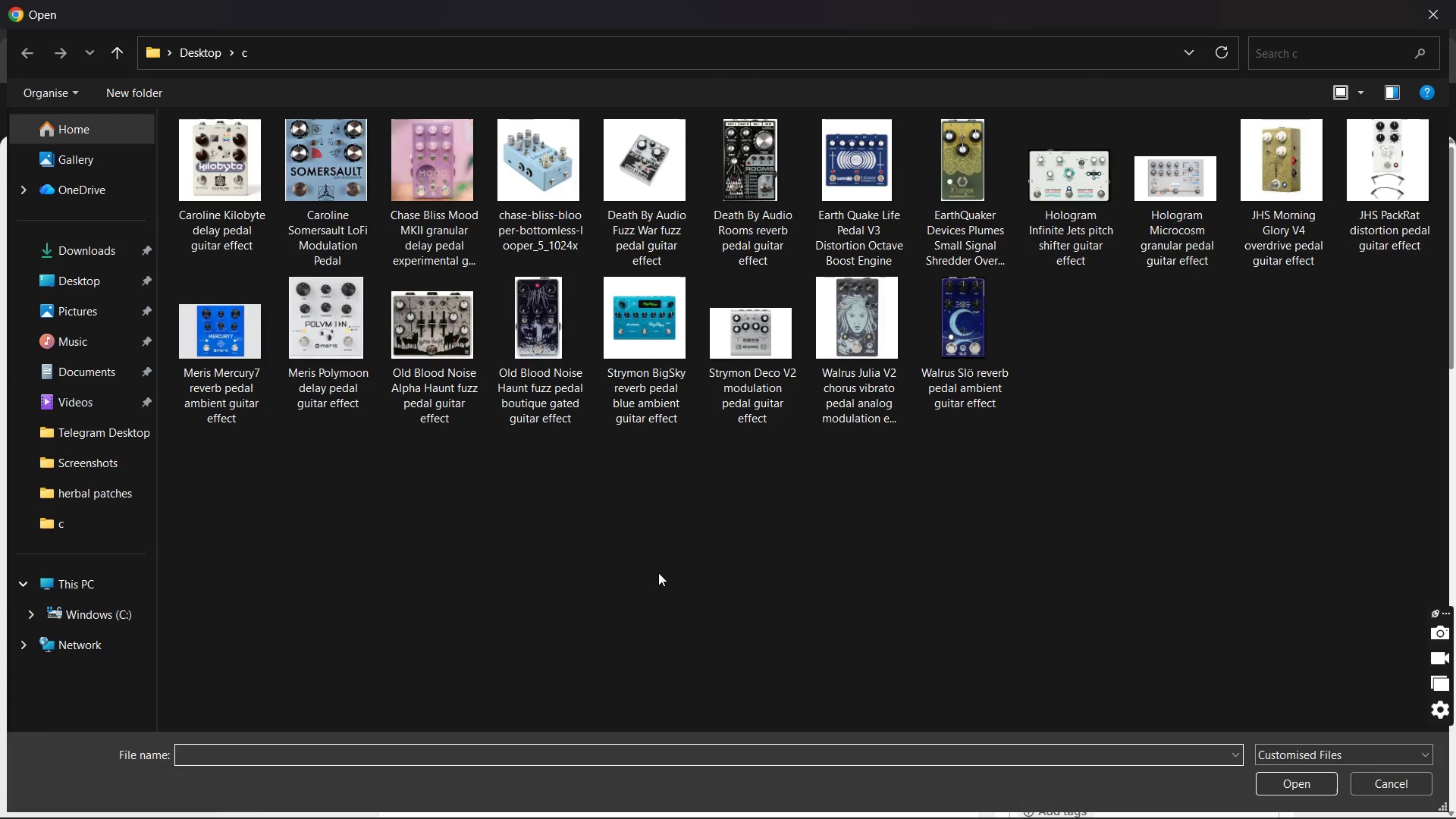 
wait(8.29)
 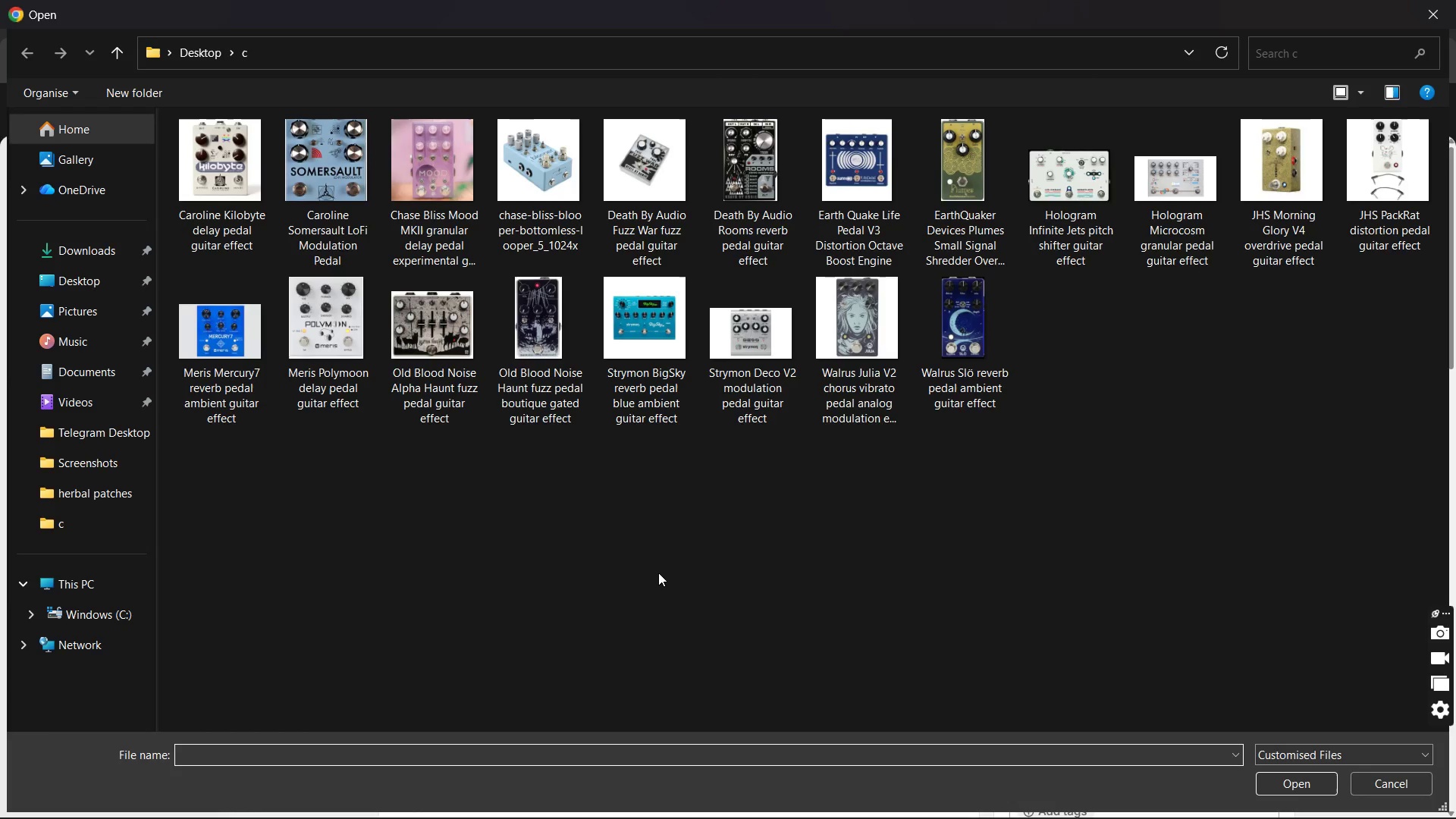 
mouse_move([827, 391])
 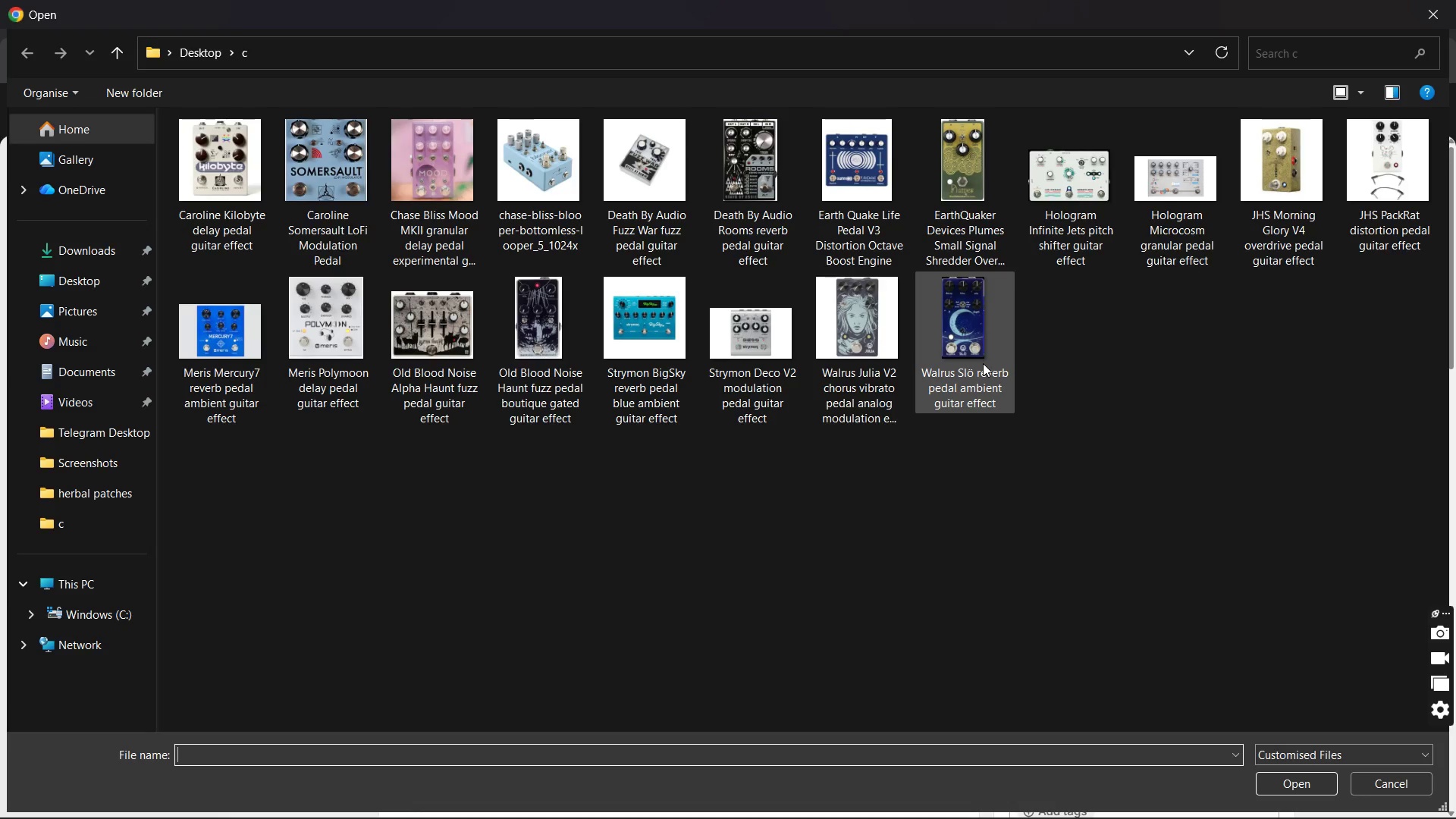 
double_click([983, 363])
 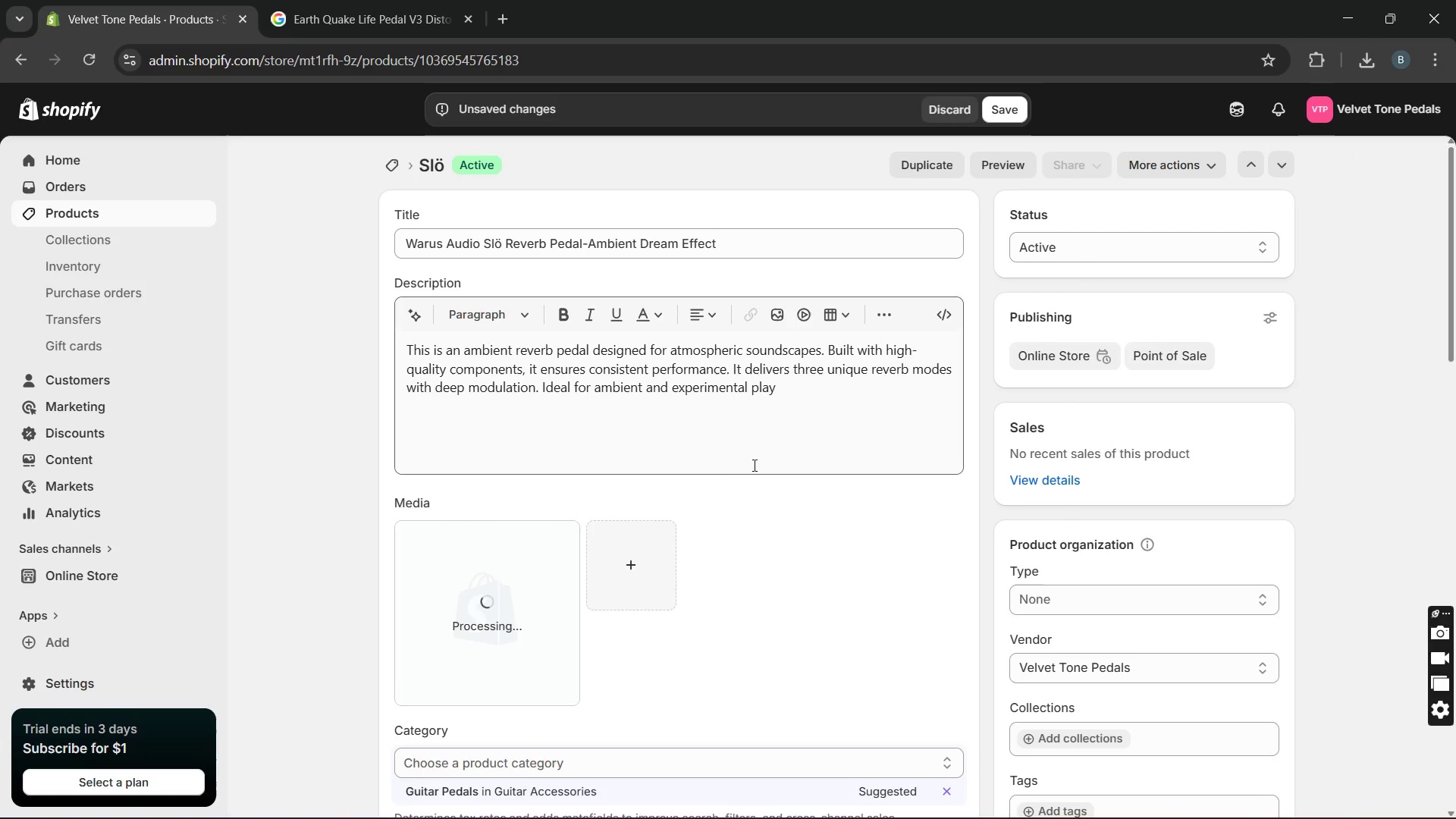 
wait(8.84)
 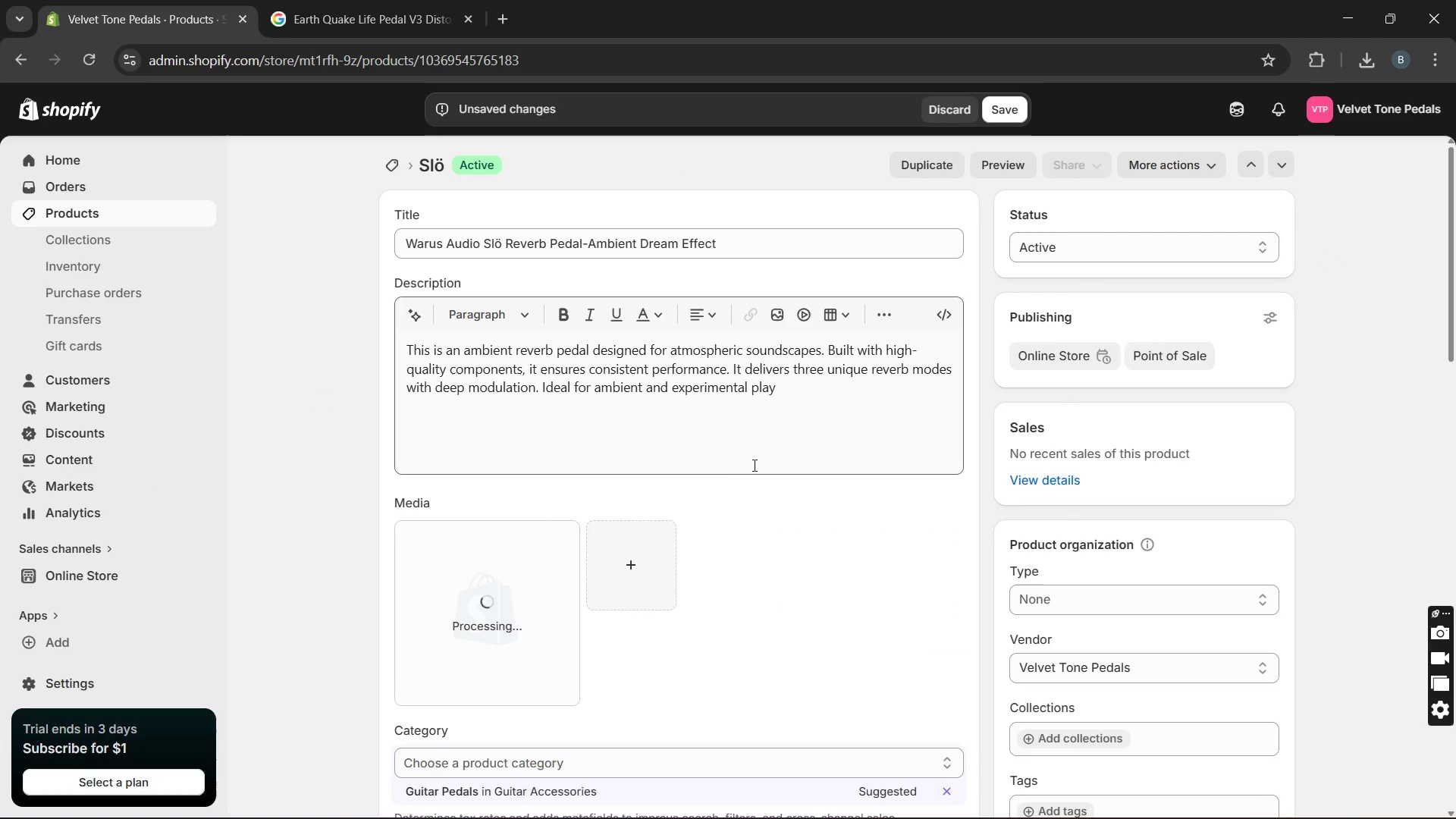 
left_click([539, 617])
 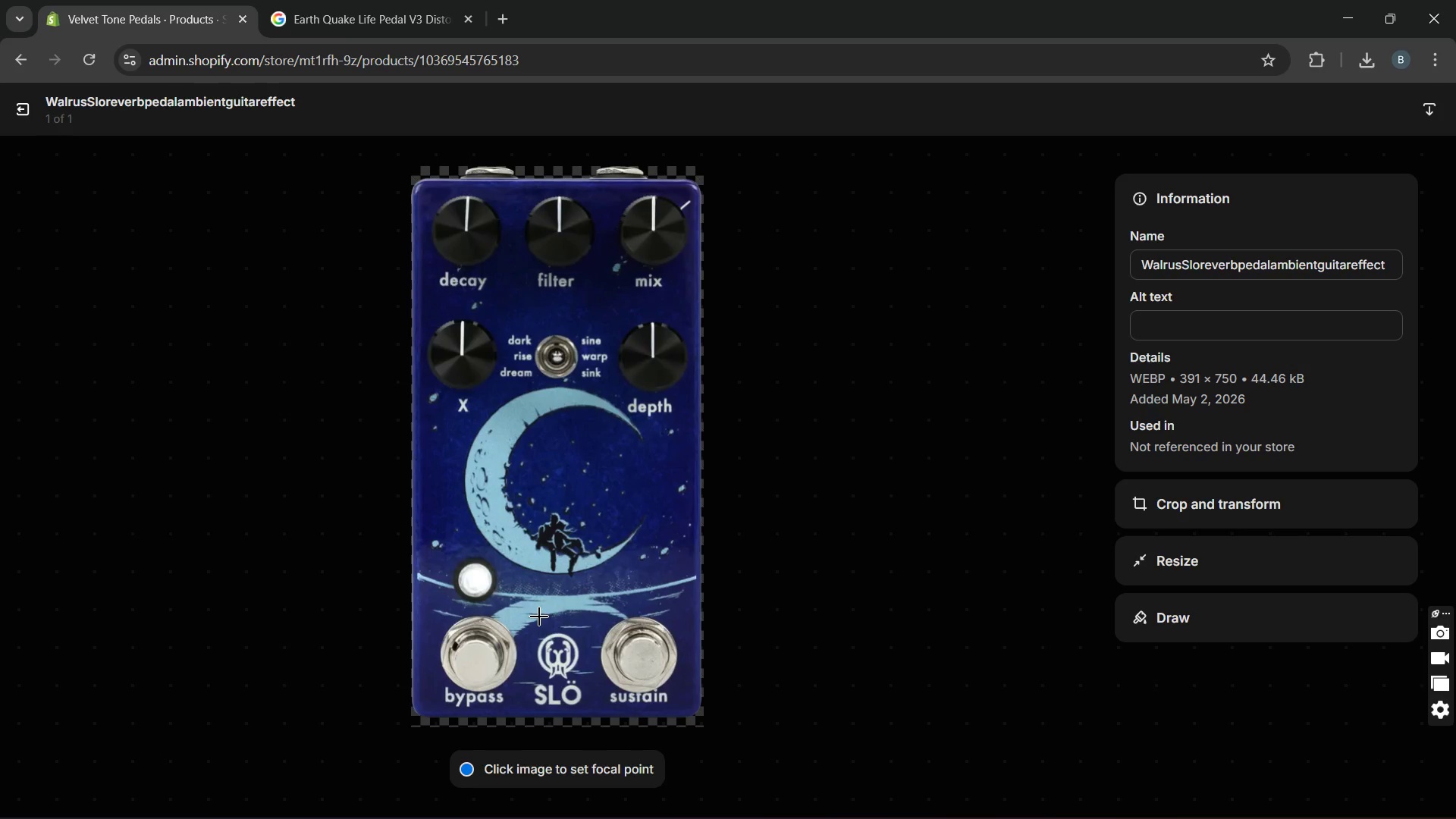 
wait(6.69)
 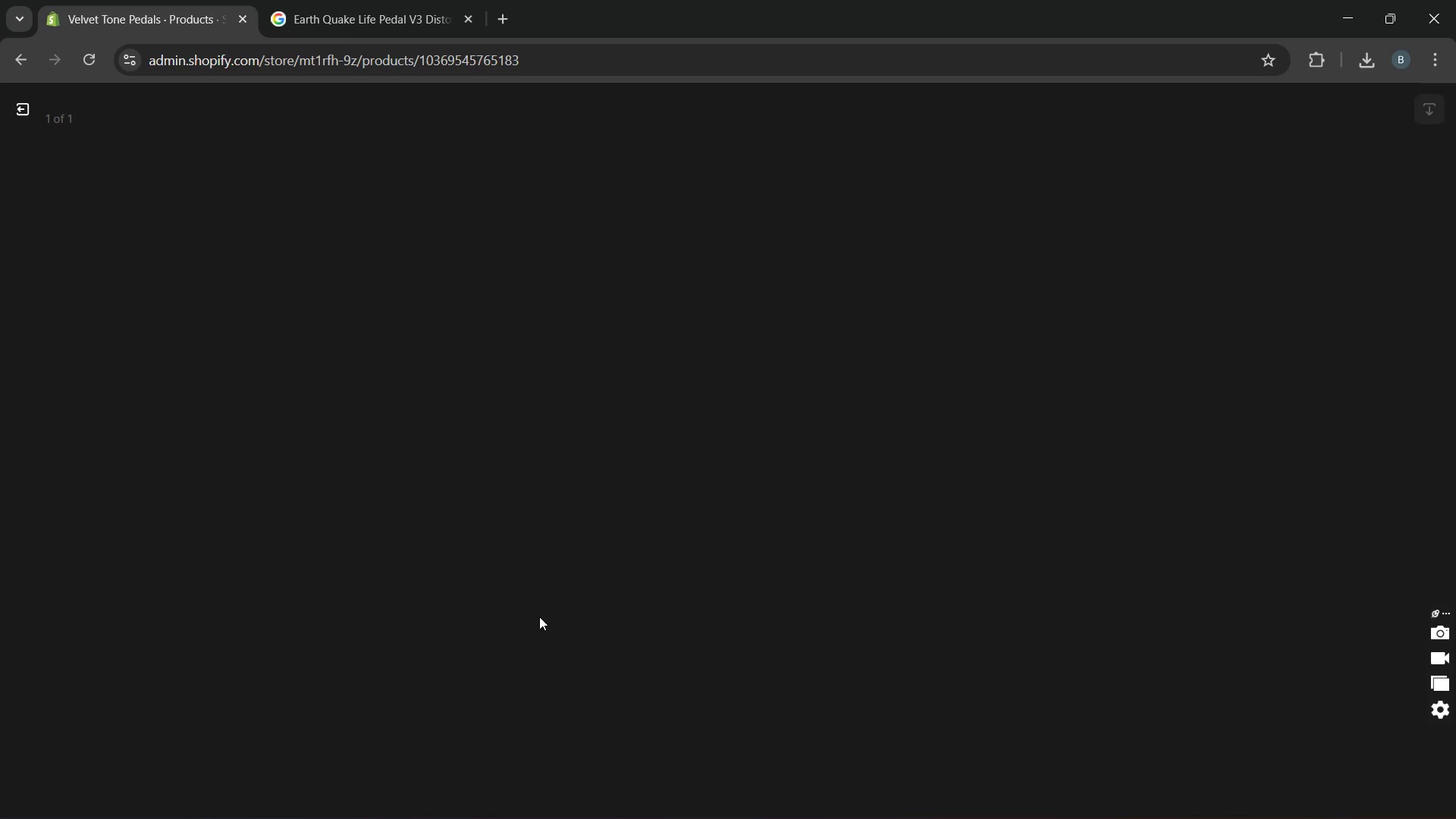 
left_click([1150, 336])
 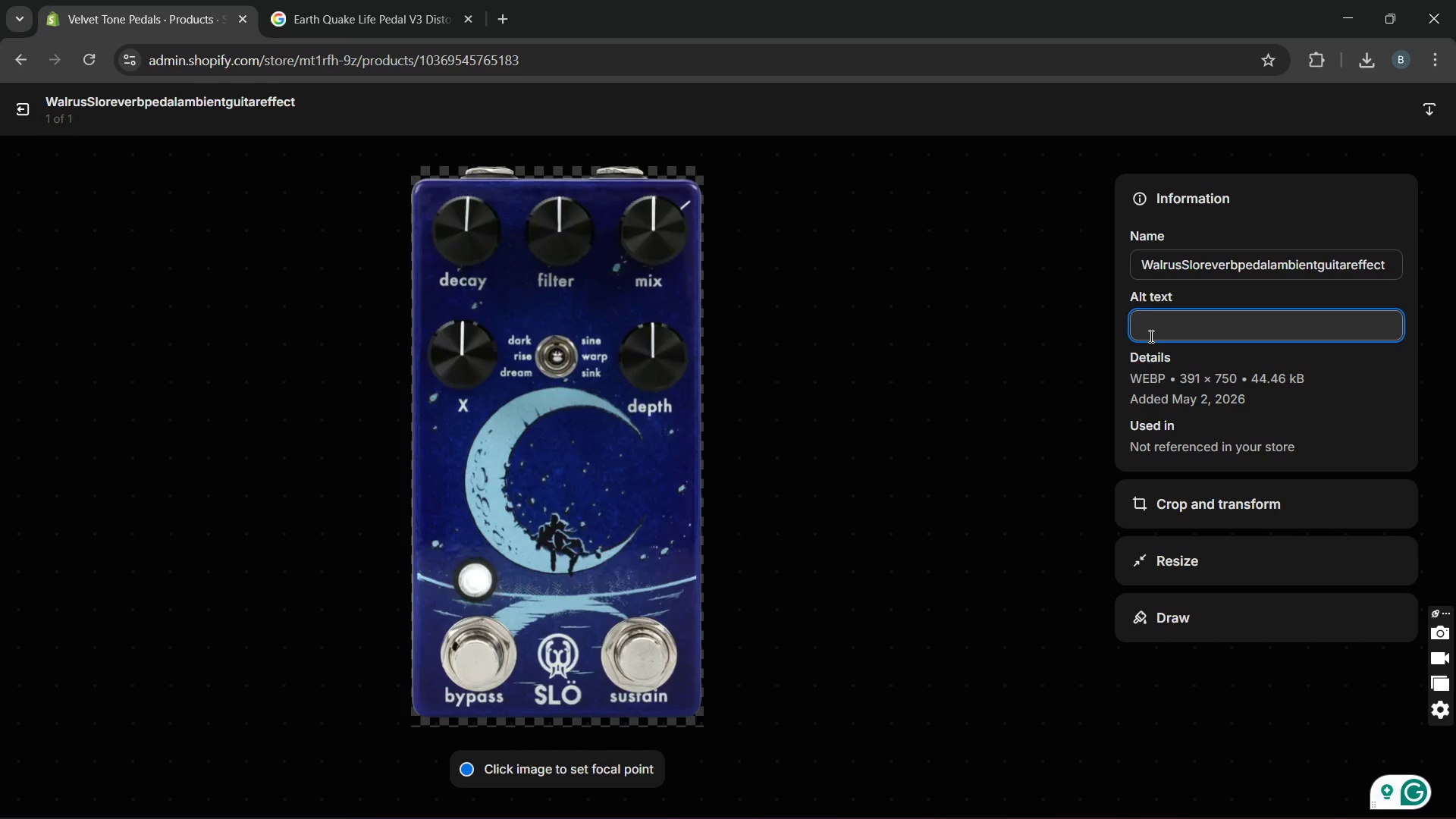 
wait(6.28)
 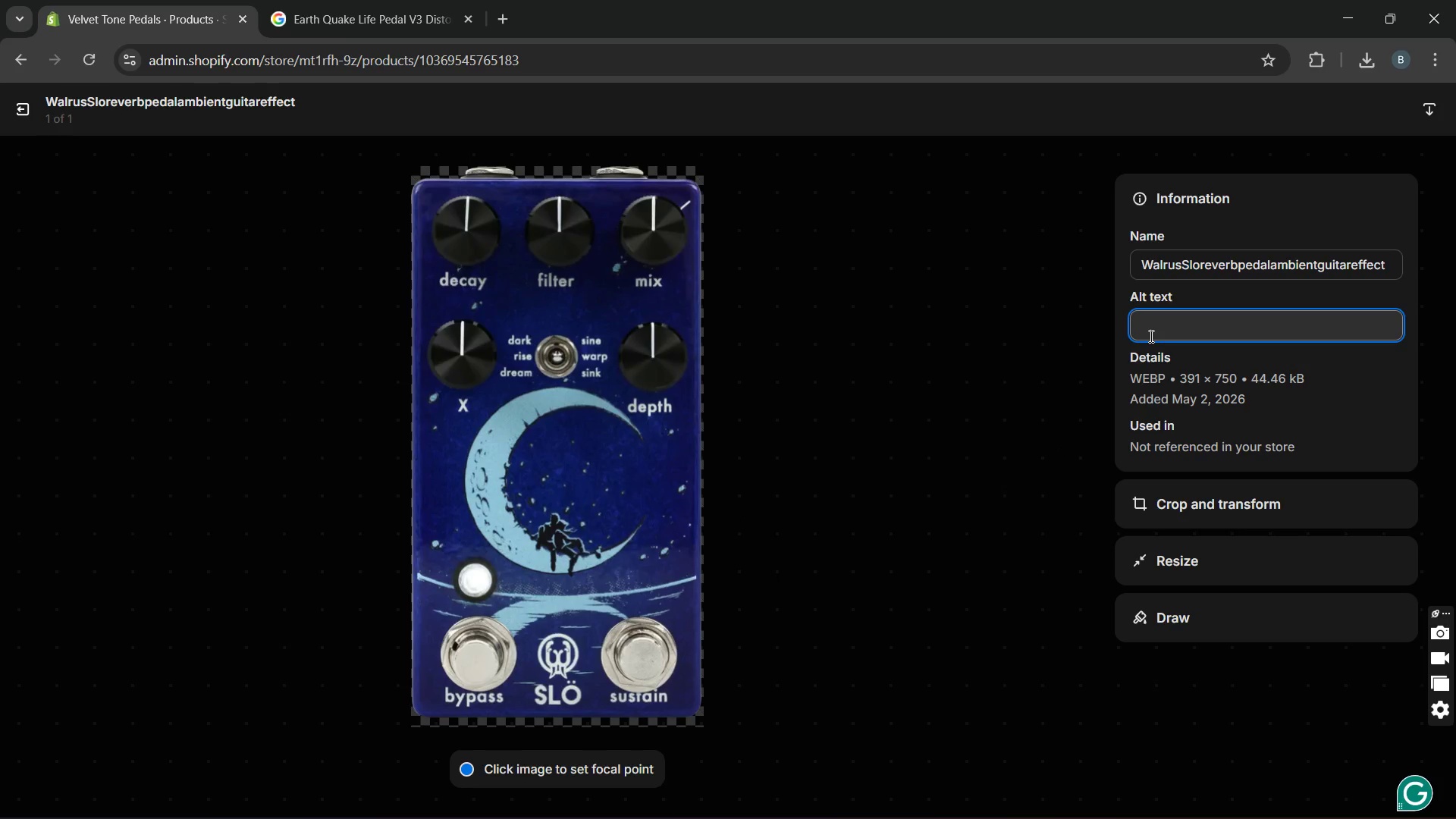 
type(Walrus )
 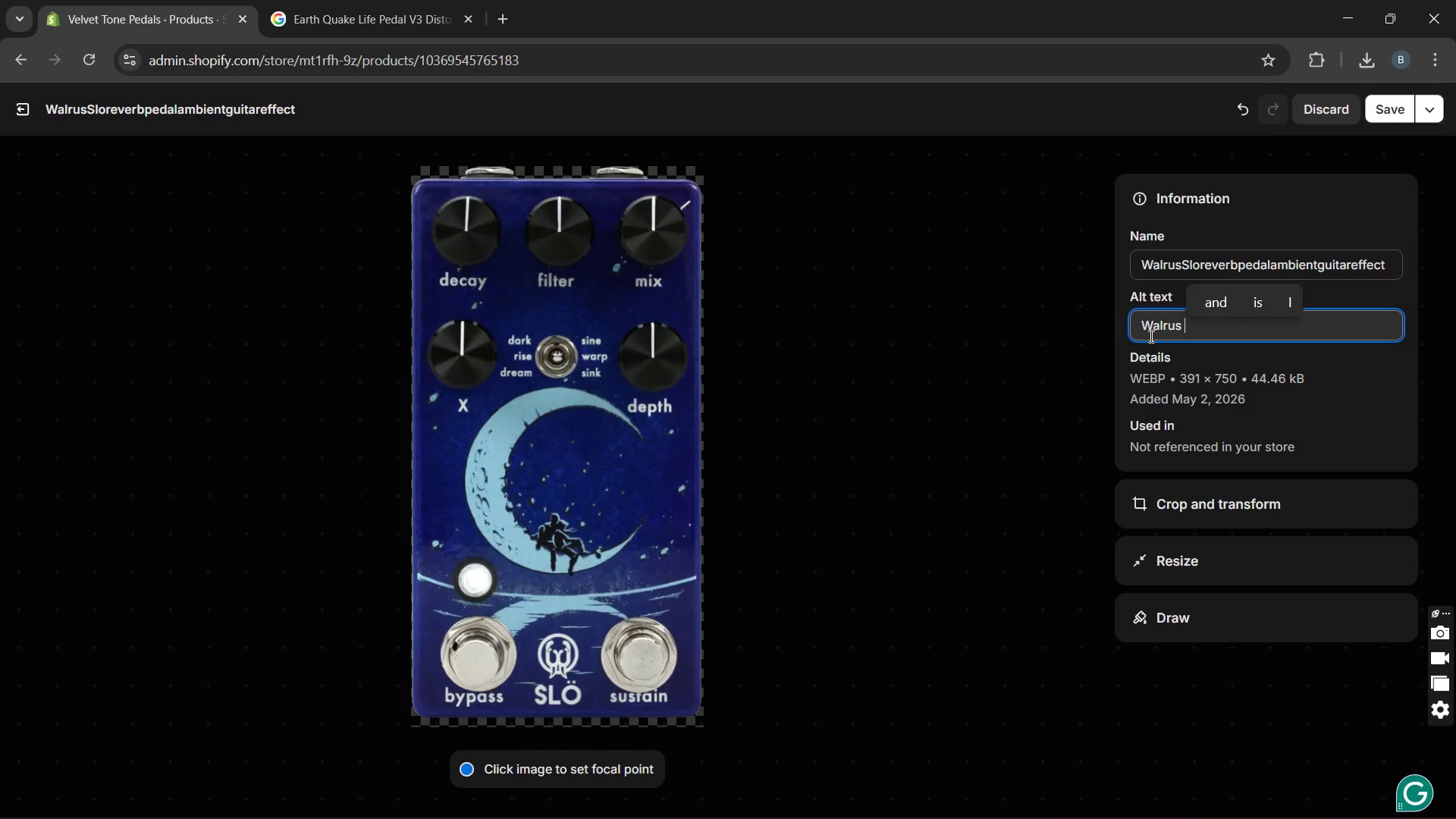 
key(Control+V)
 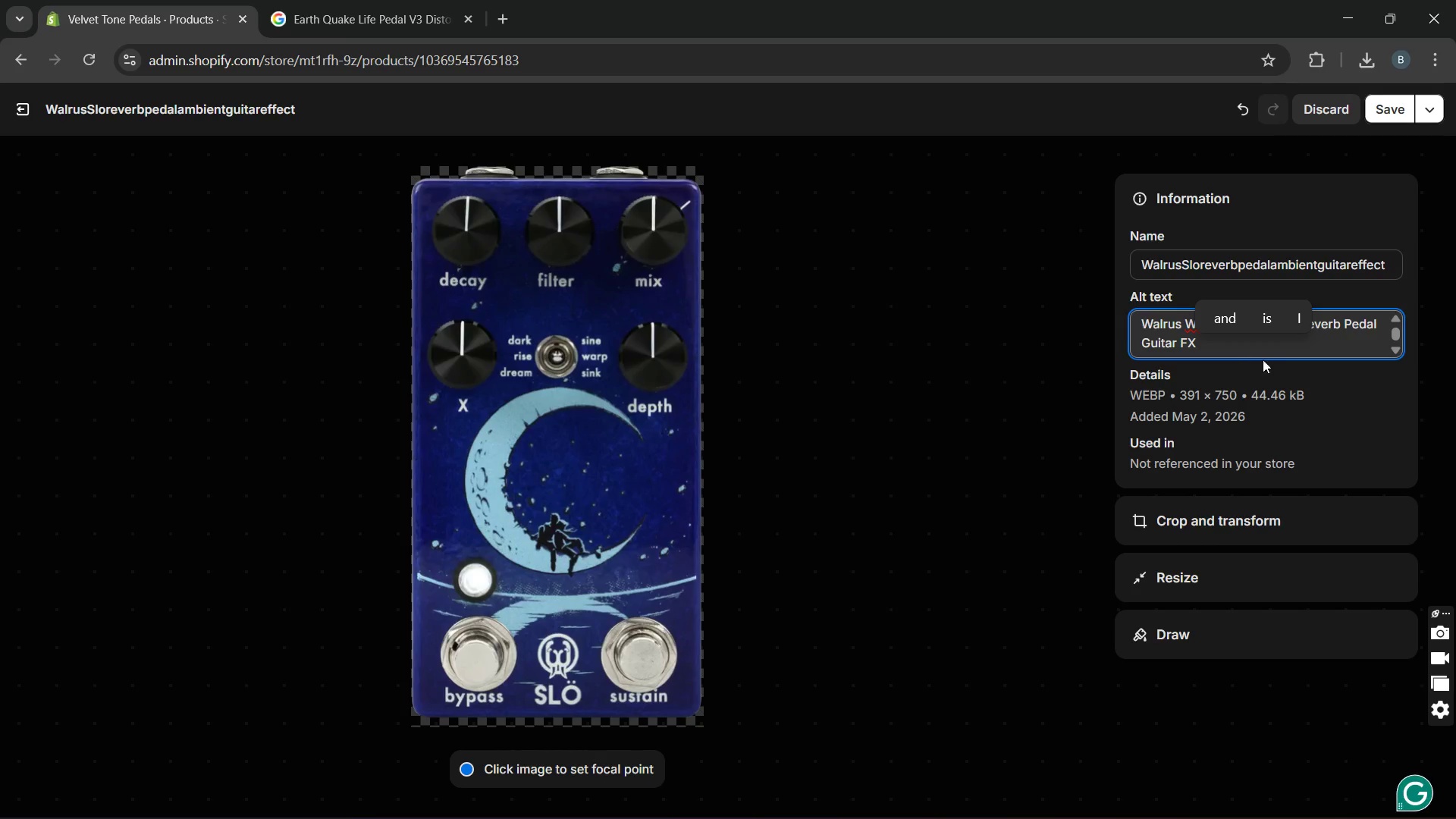 
left_click([1335, 351])
 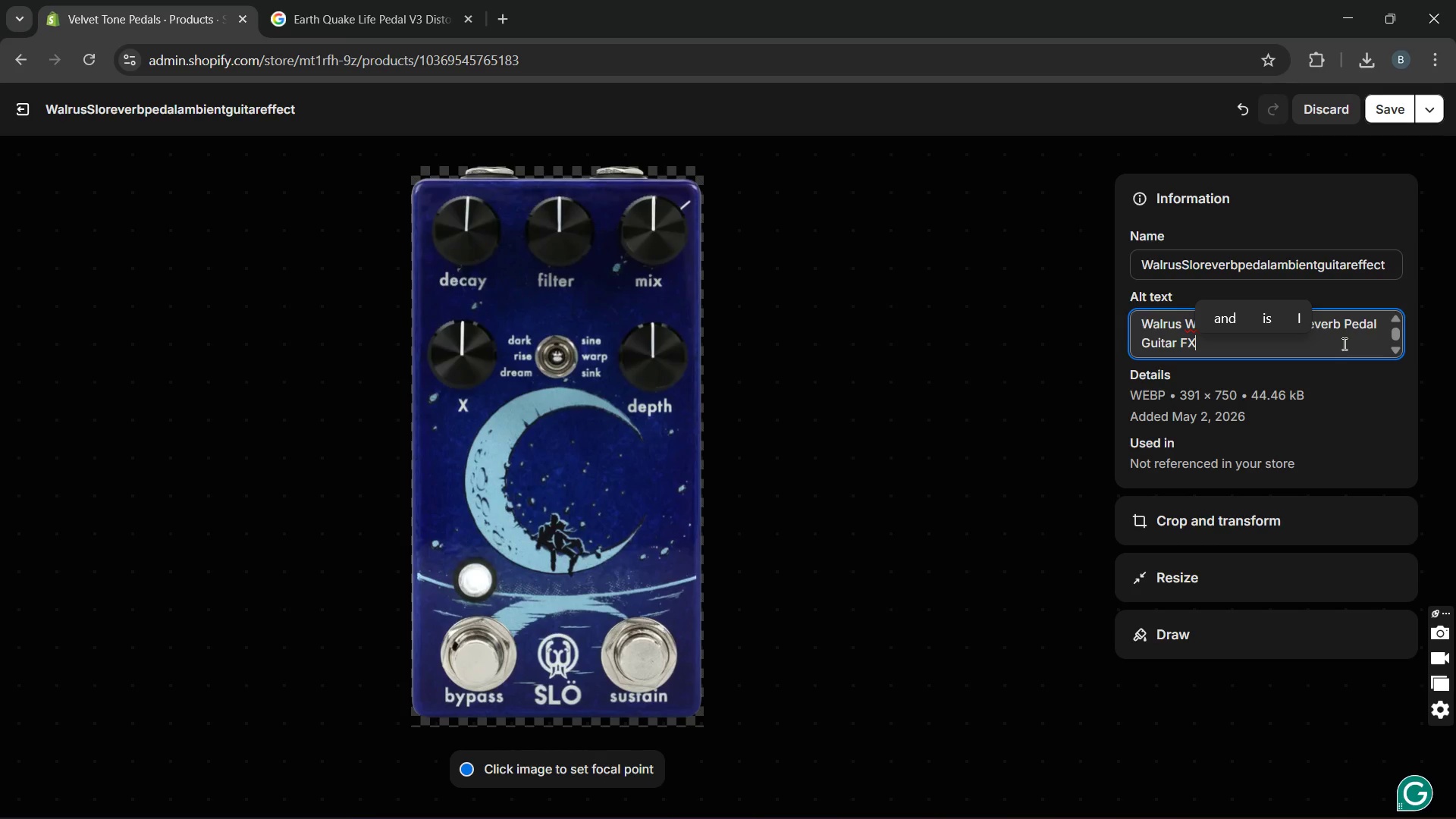 
left_click([1348, 341])
 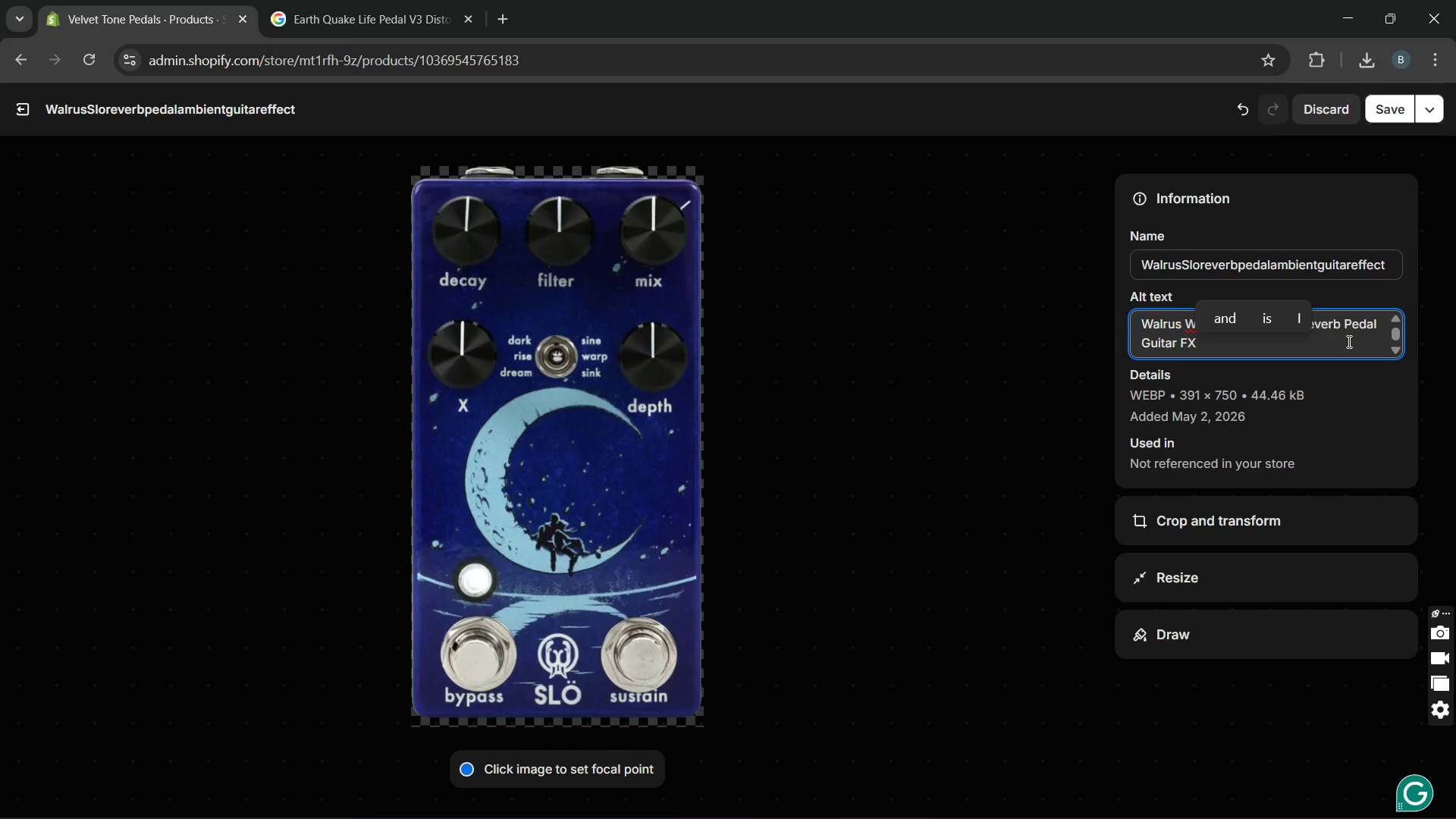 
key(Space)
 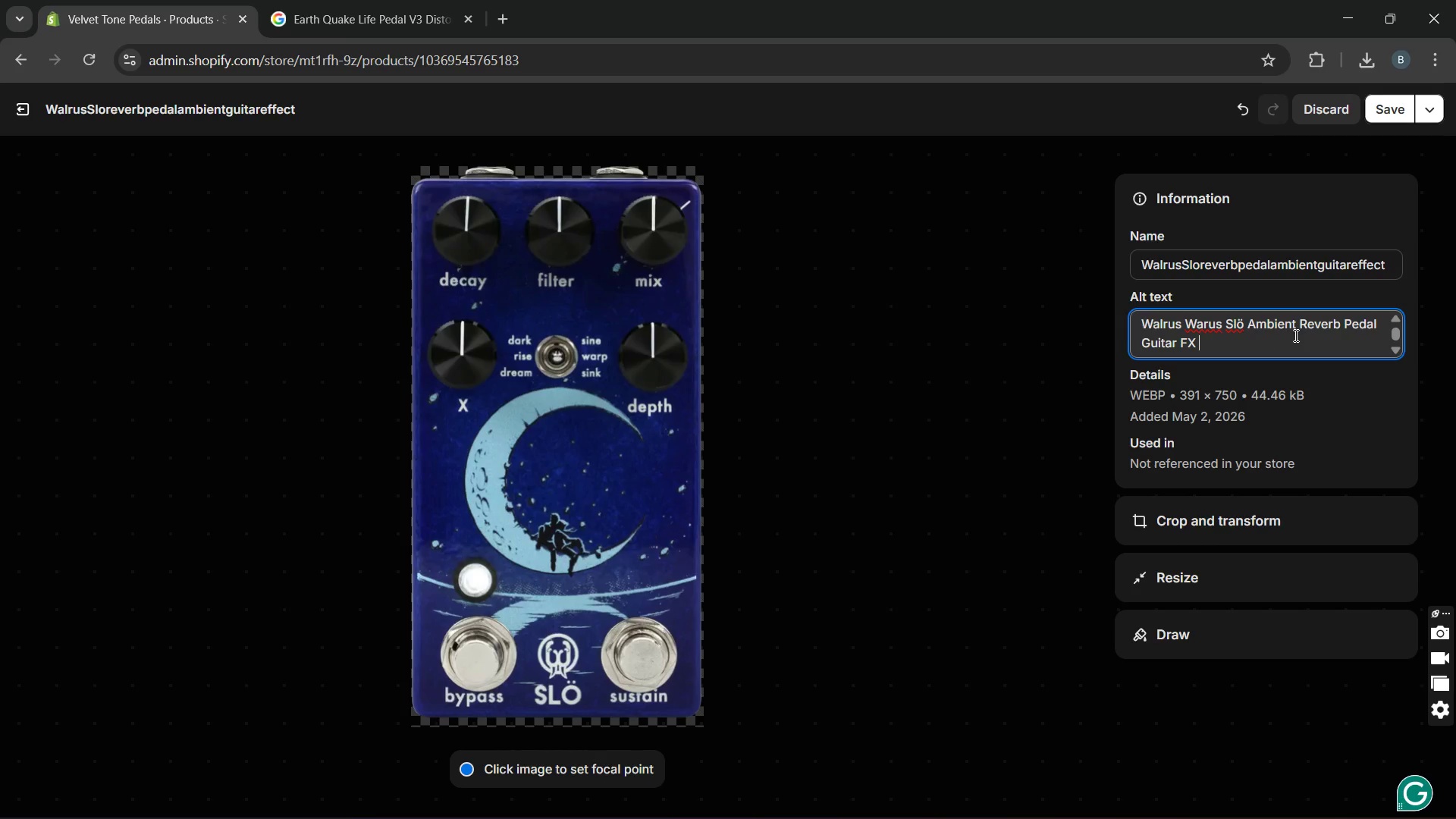 
mouse_move([1279, 334])
 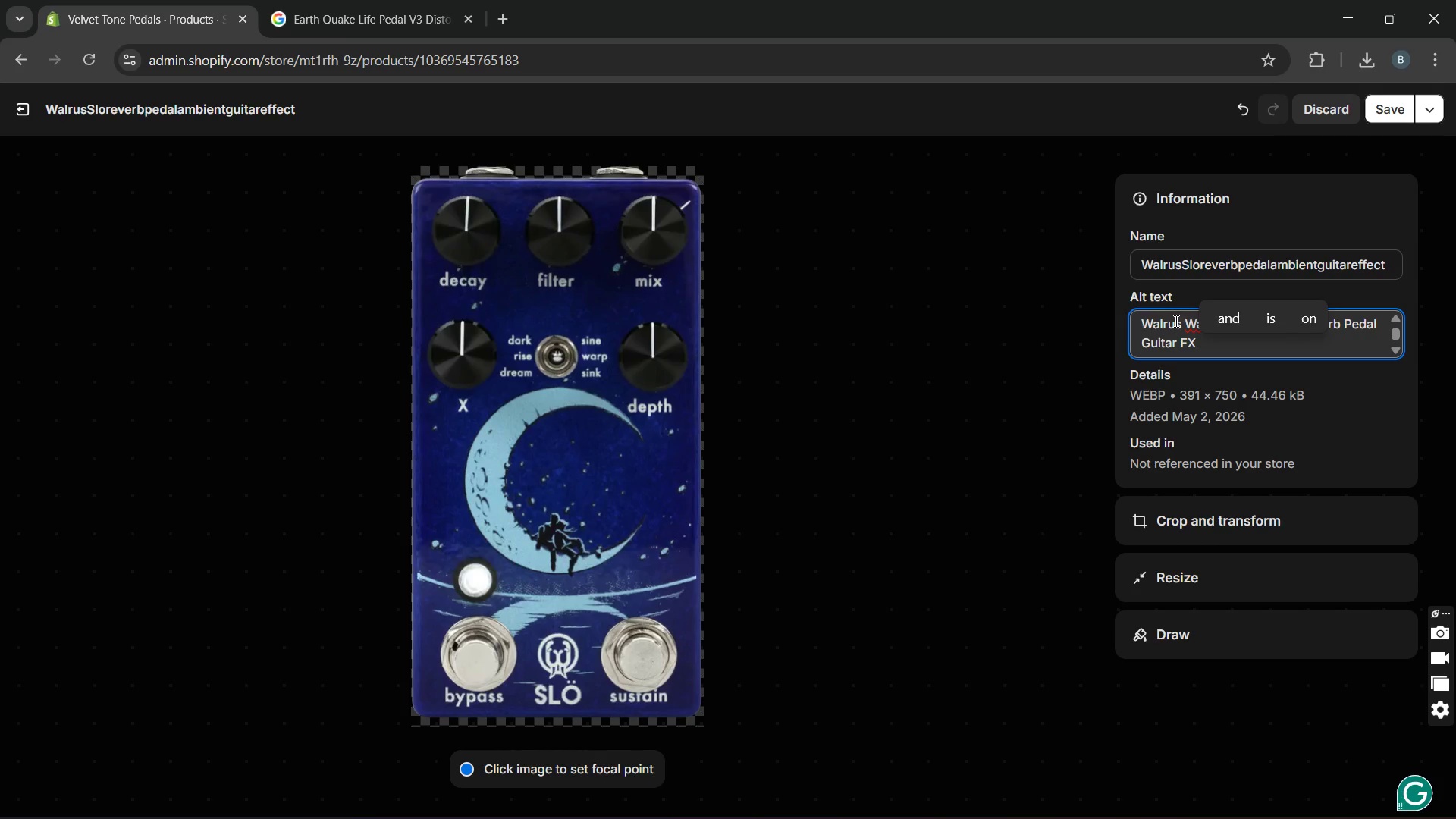 
left_click_drag(start_coordinate=[1175, 321], to_coordinate=[1178, 322])
 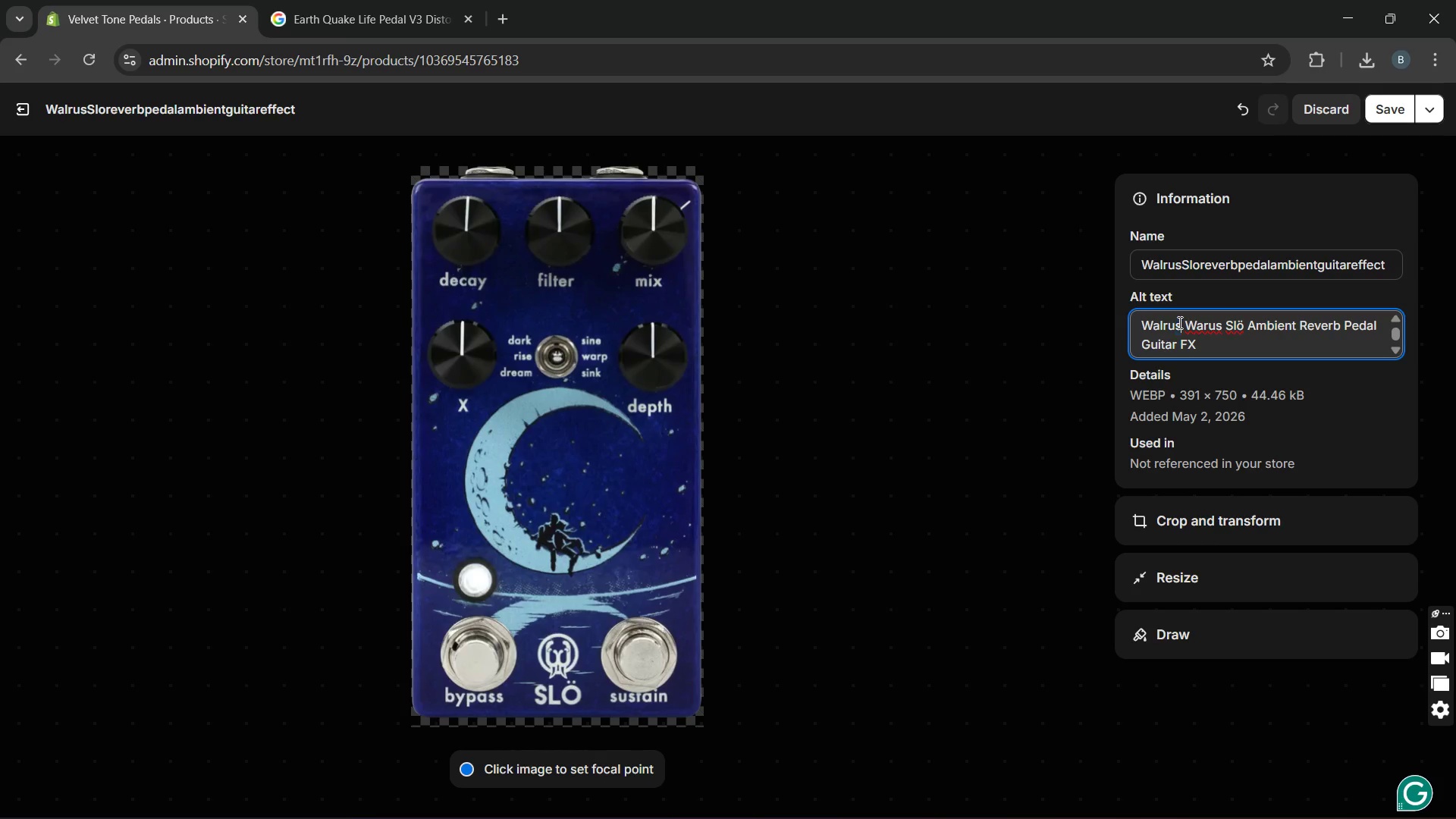 
double_click([1178, 322])
 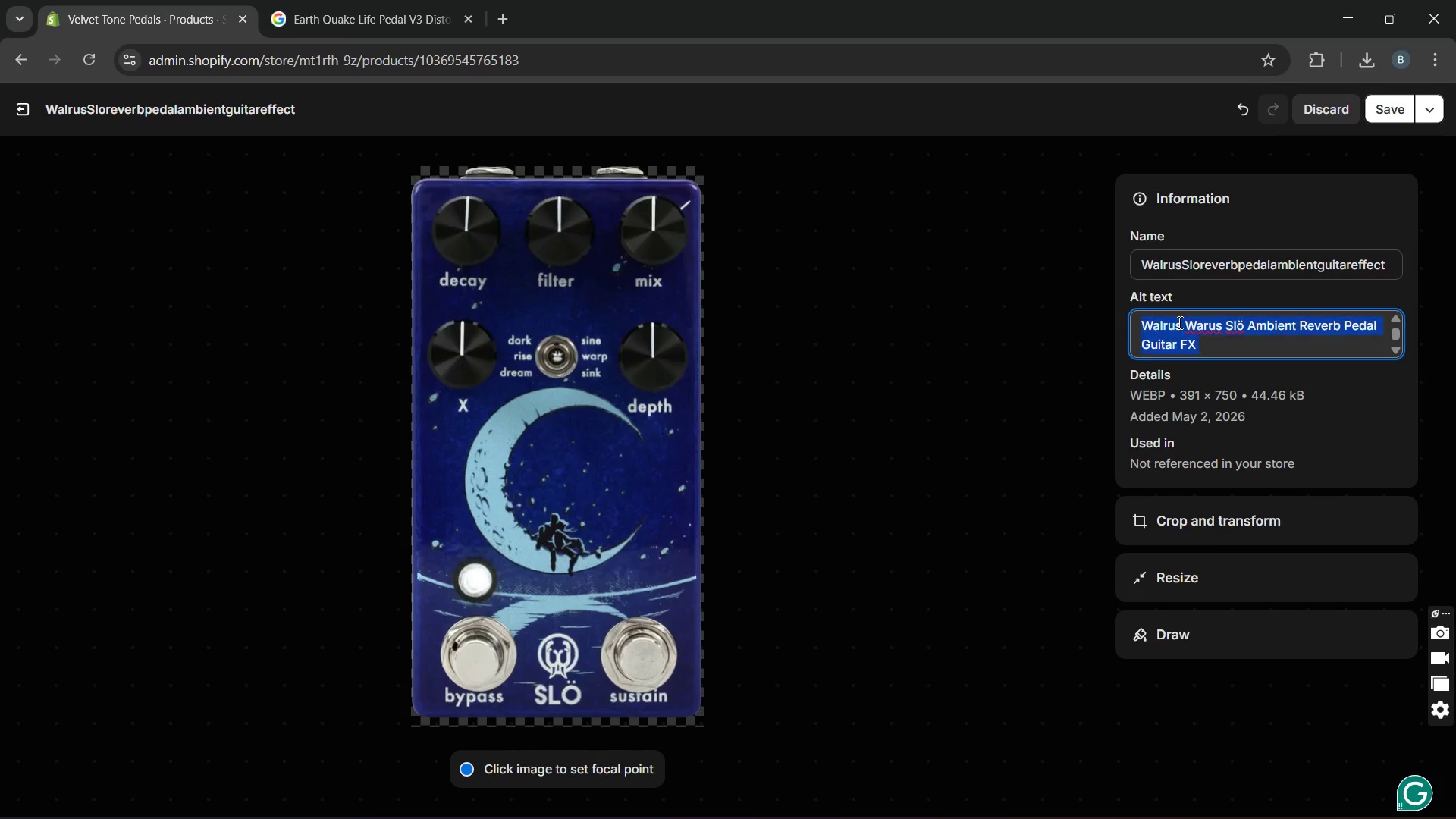 
triple_click([1178, 322])
 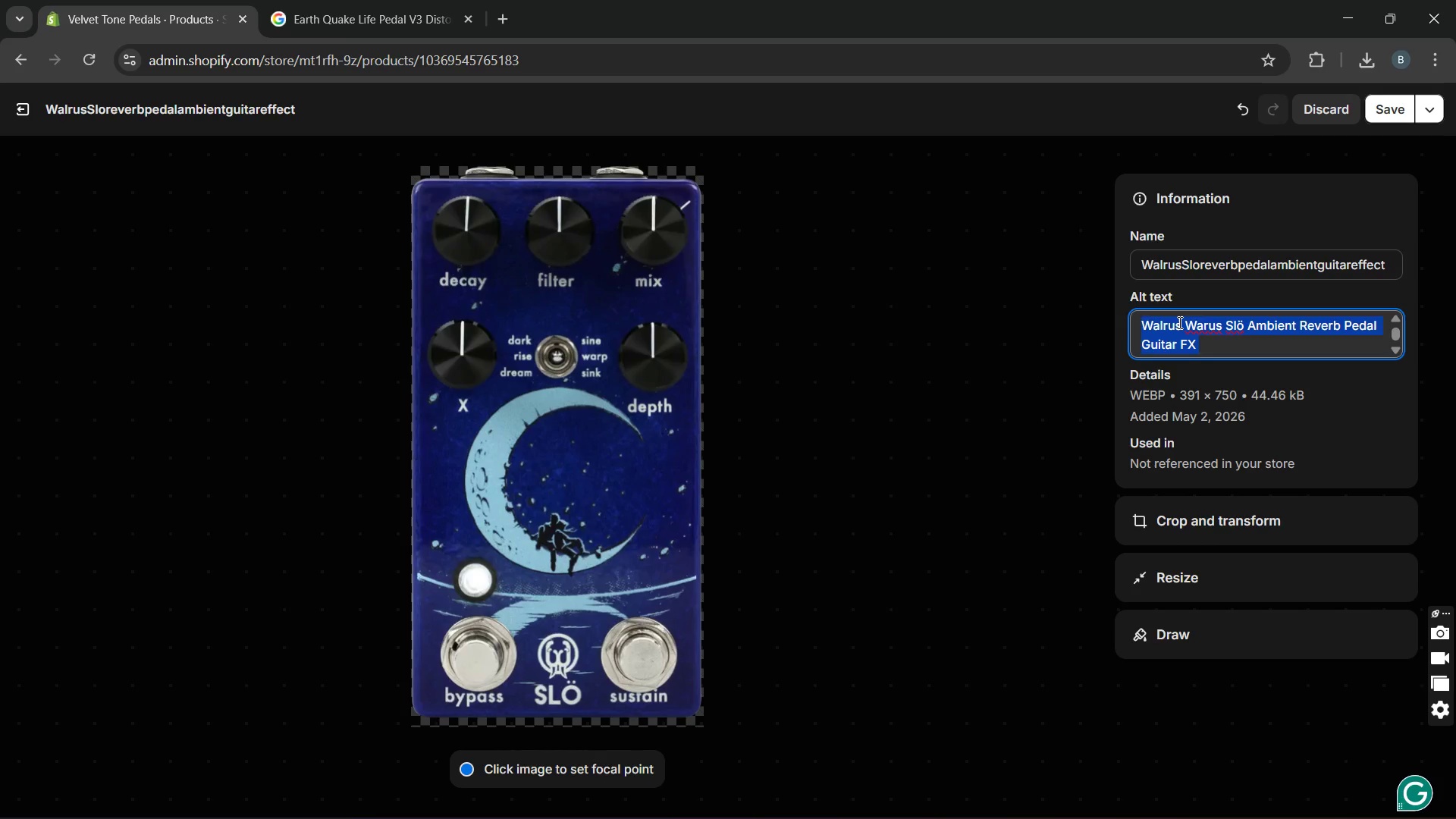 
triple_click([1178, 322])
 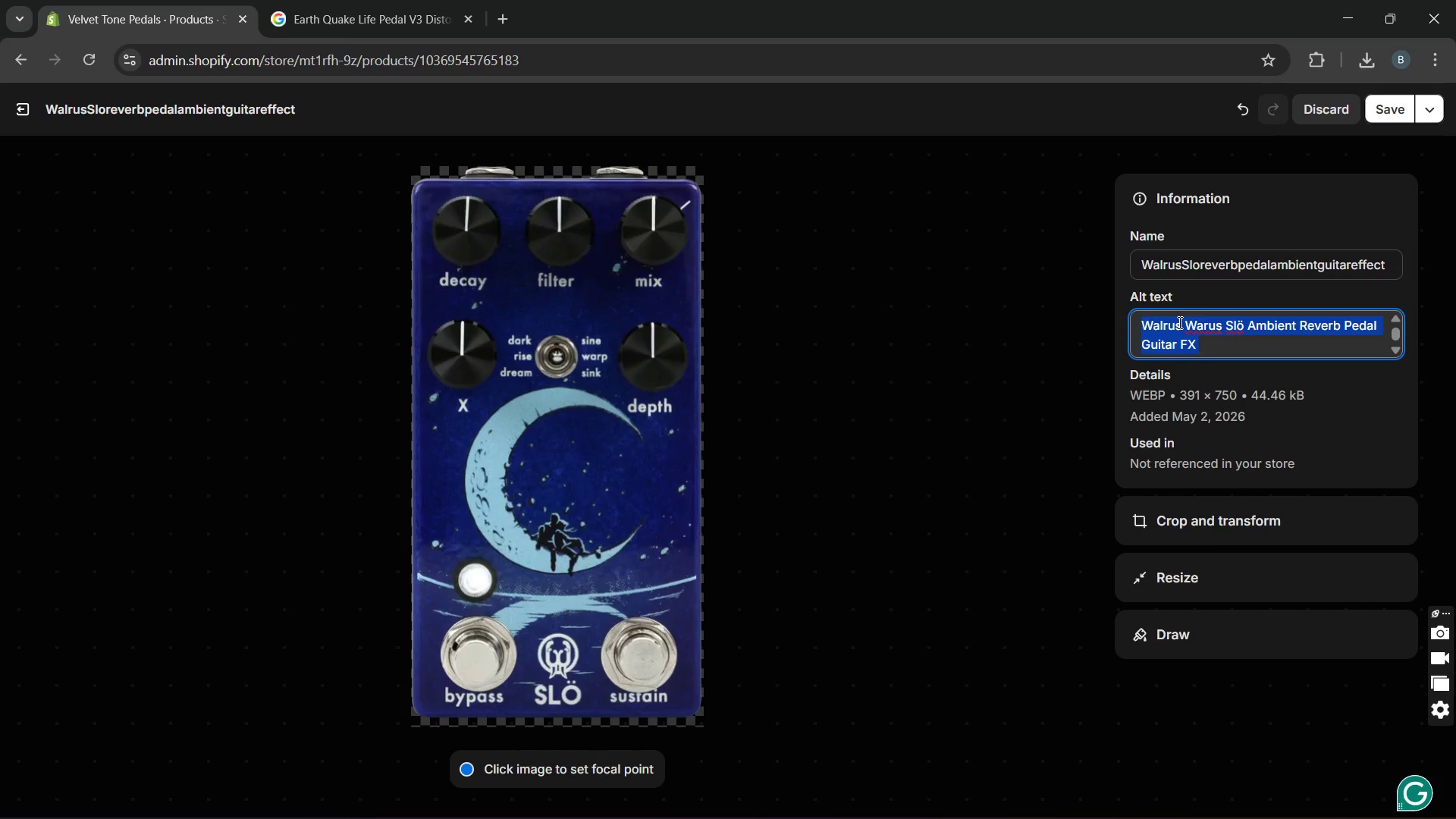 
triple_click([1178, 322])
 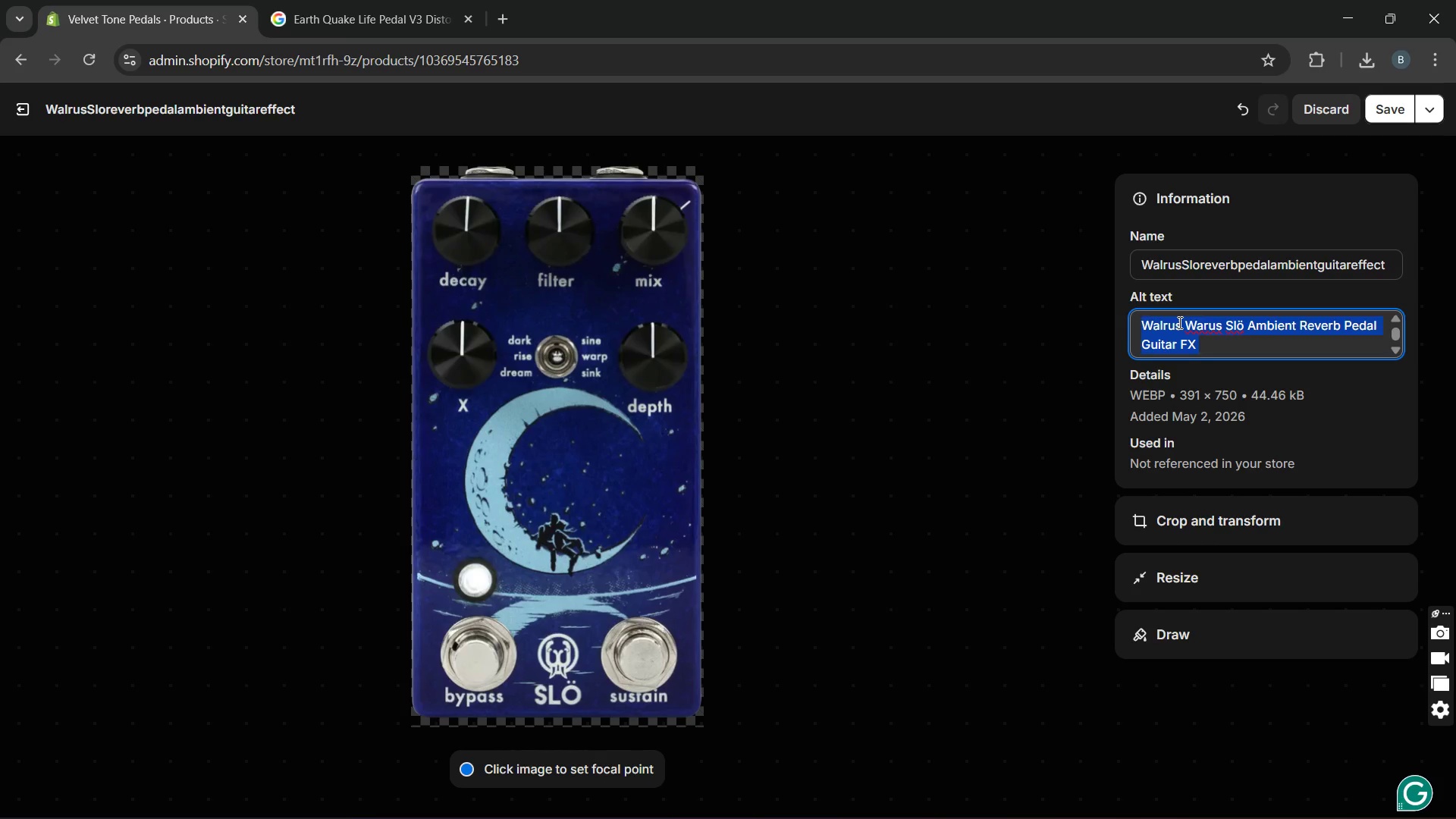 
triple_click([1178, 322])
 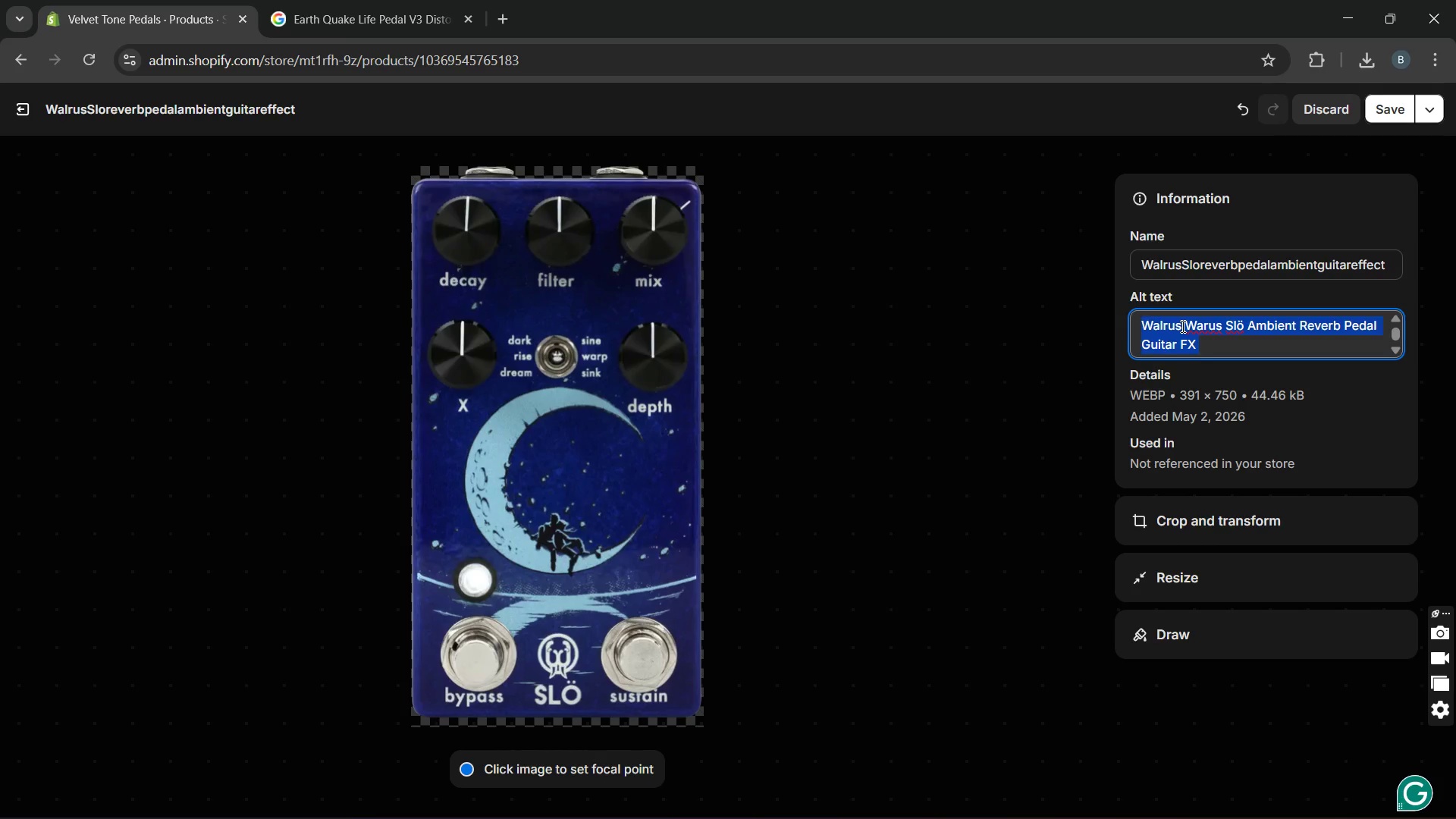 
left_click([1181, 326])
 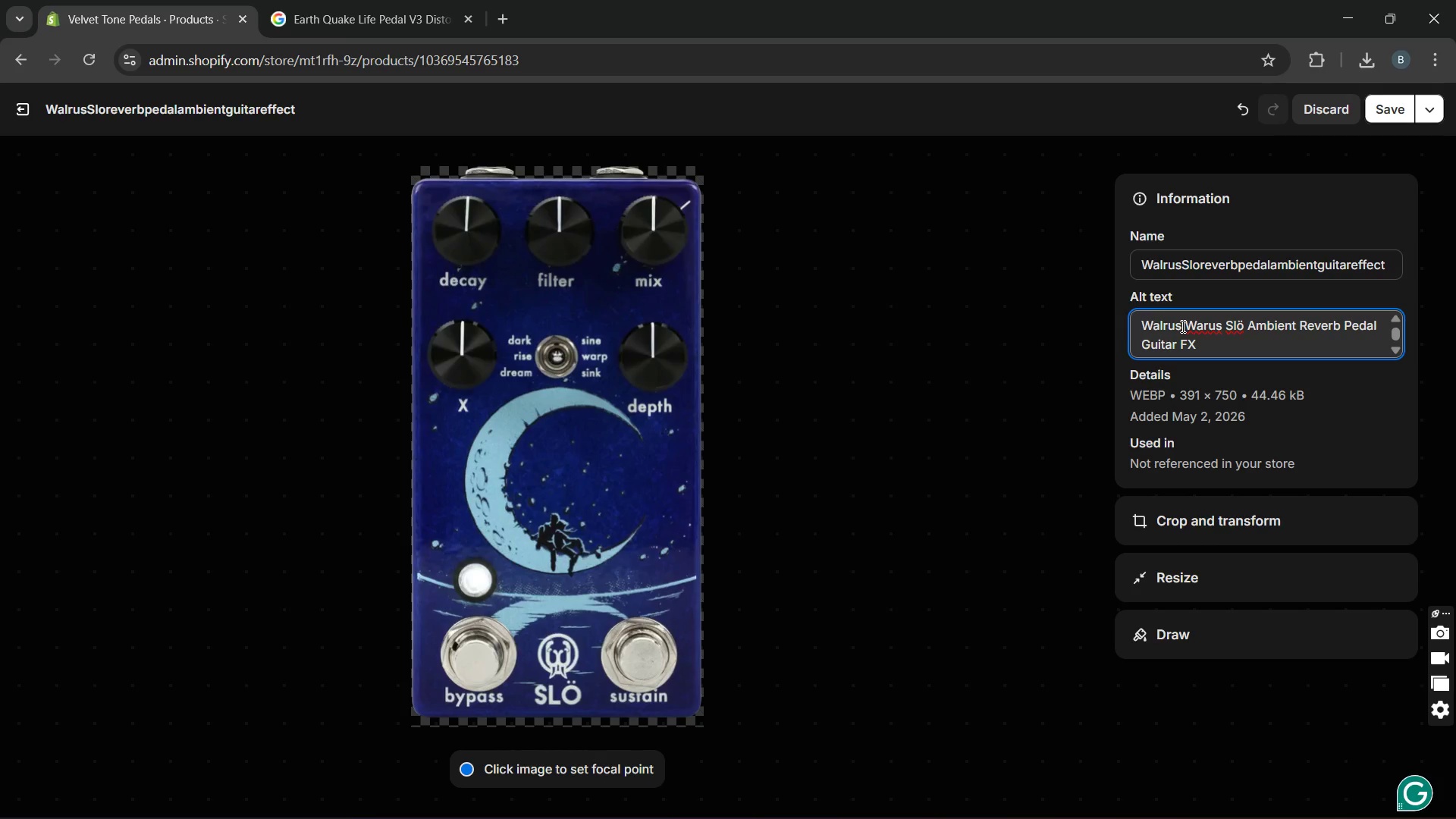 
hold_key(key=Backspace, duration=1.3)
 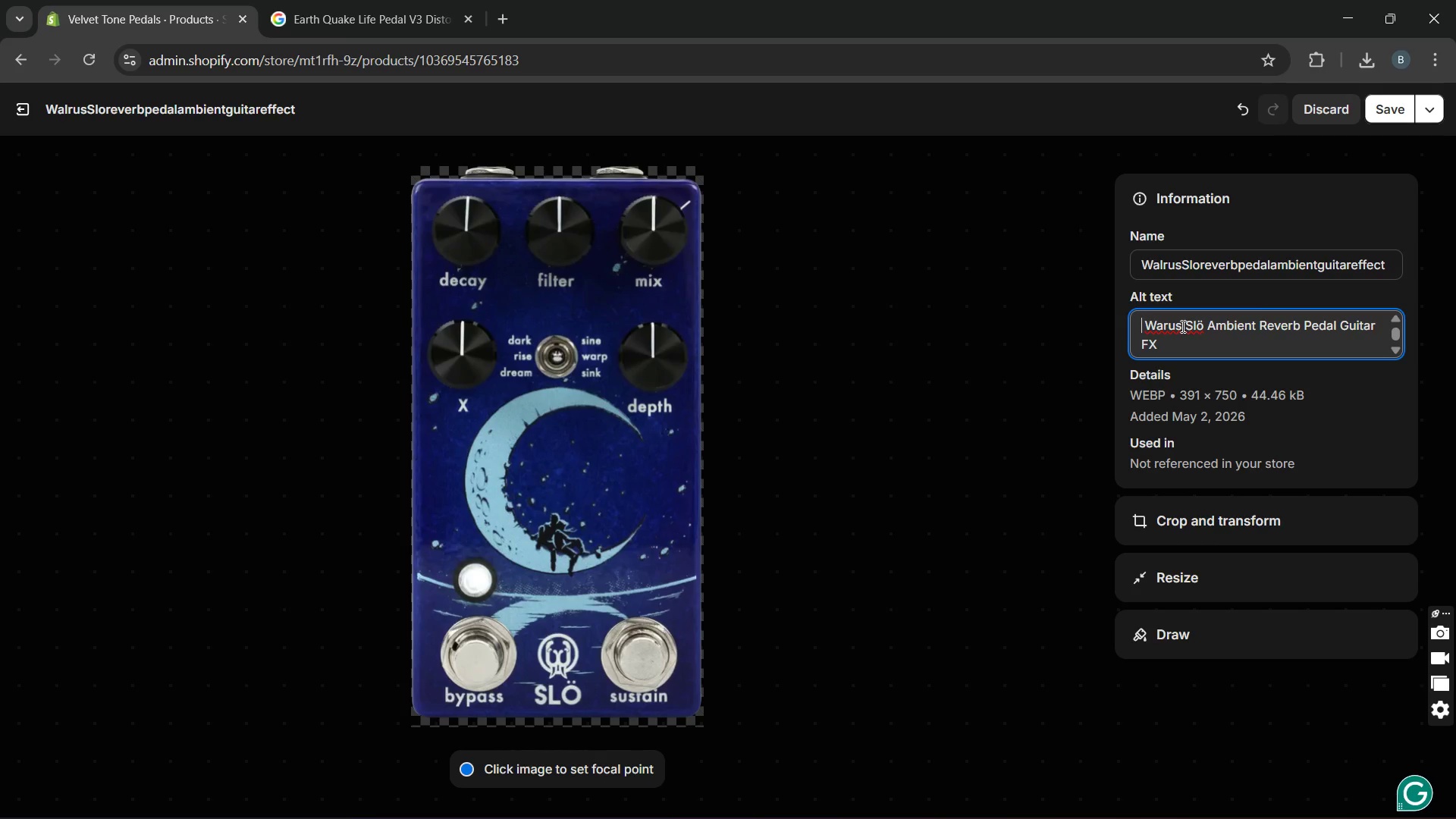 
hold_key(key=Backspace, duration=0.72)
 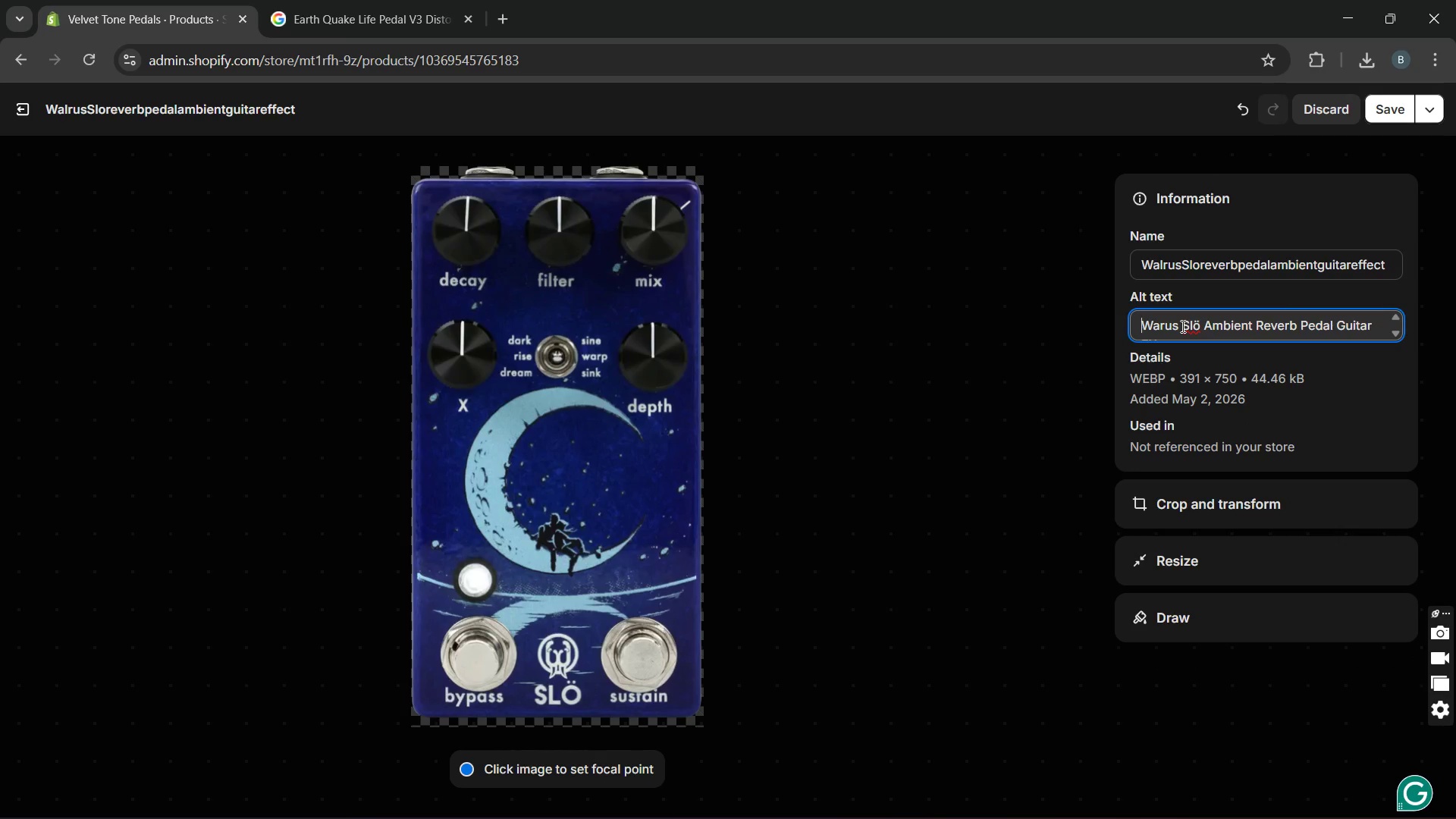 
key(ArrowRight)
 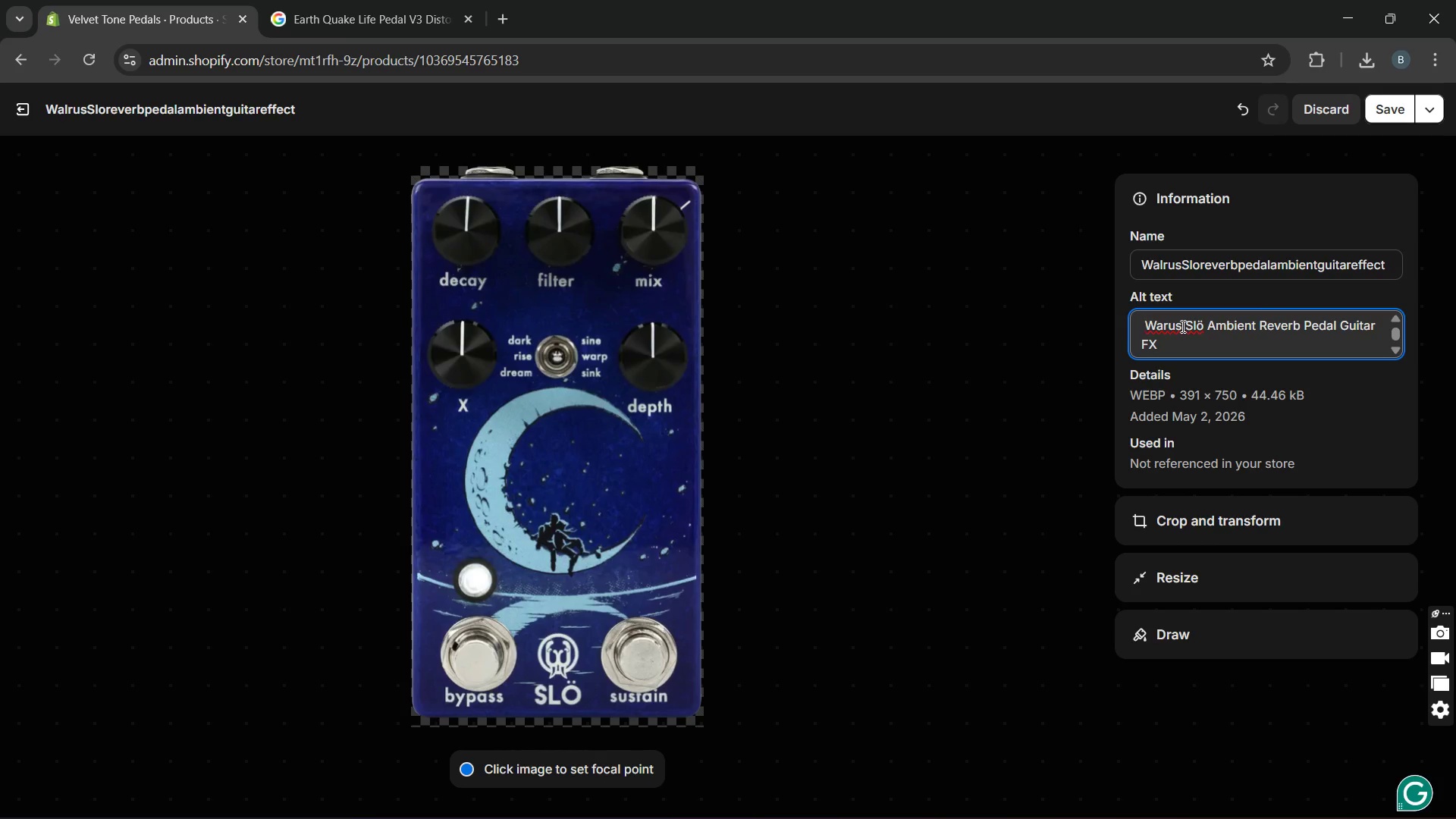 
key(Backspace)
 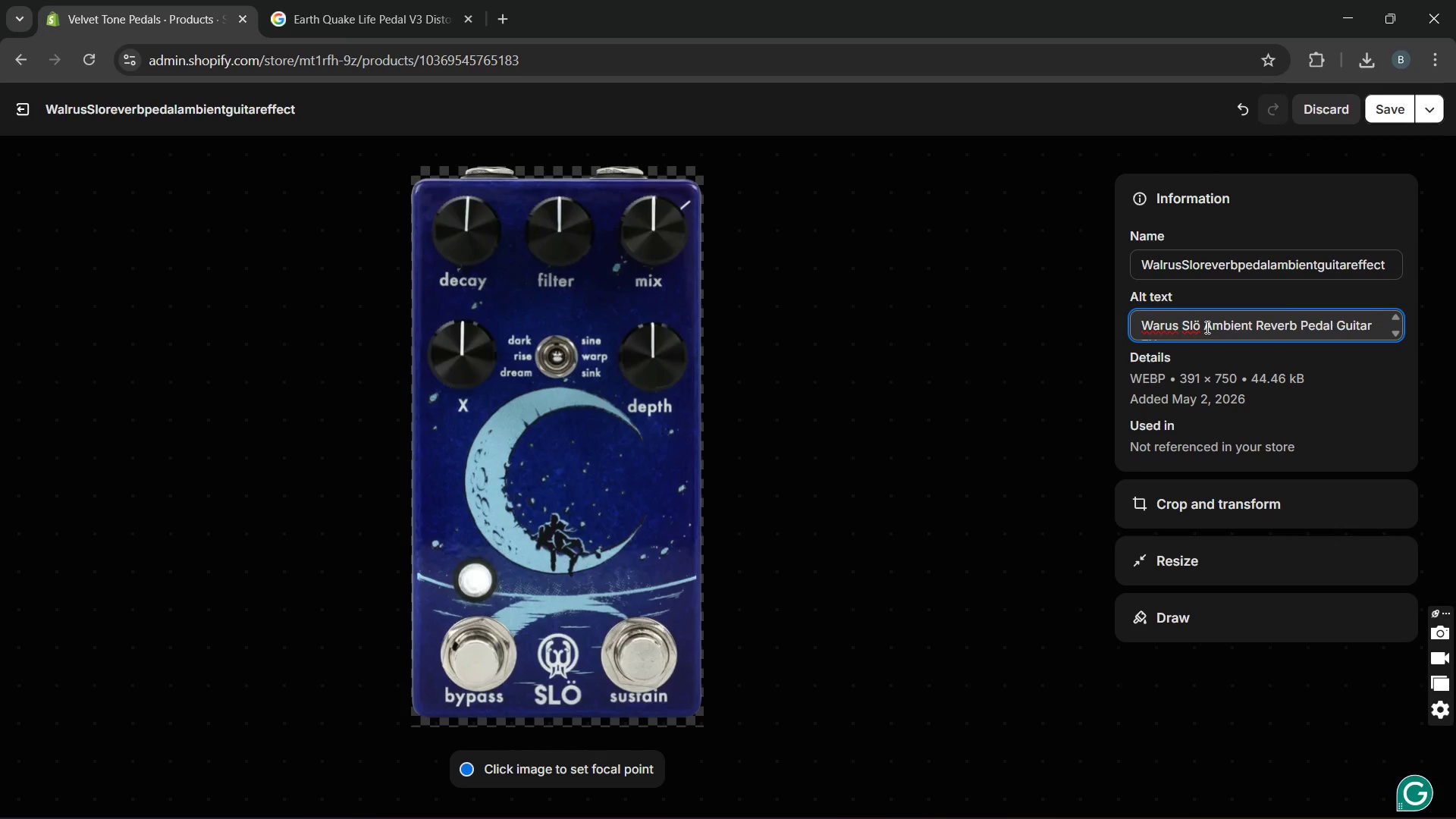 
double_click([1224, 326])
 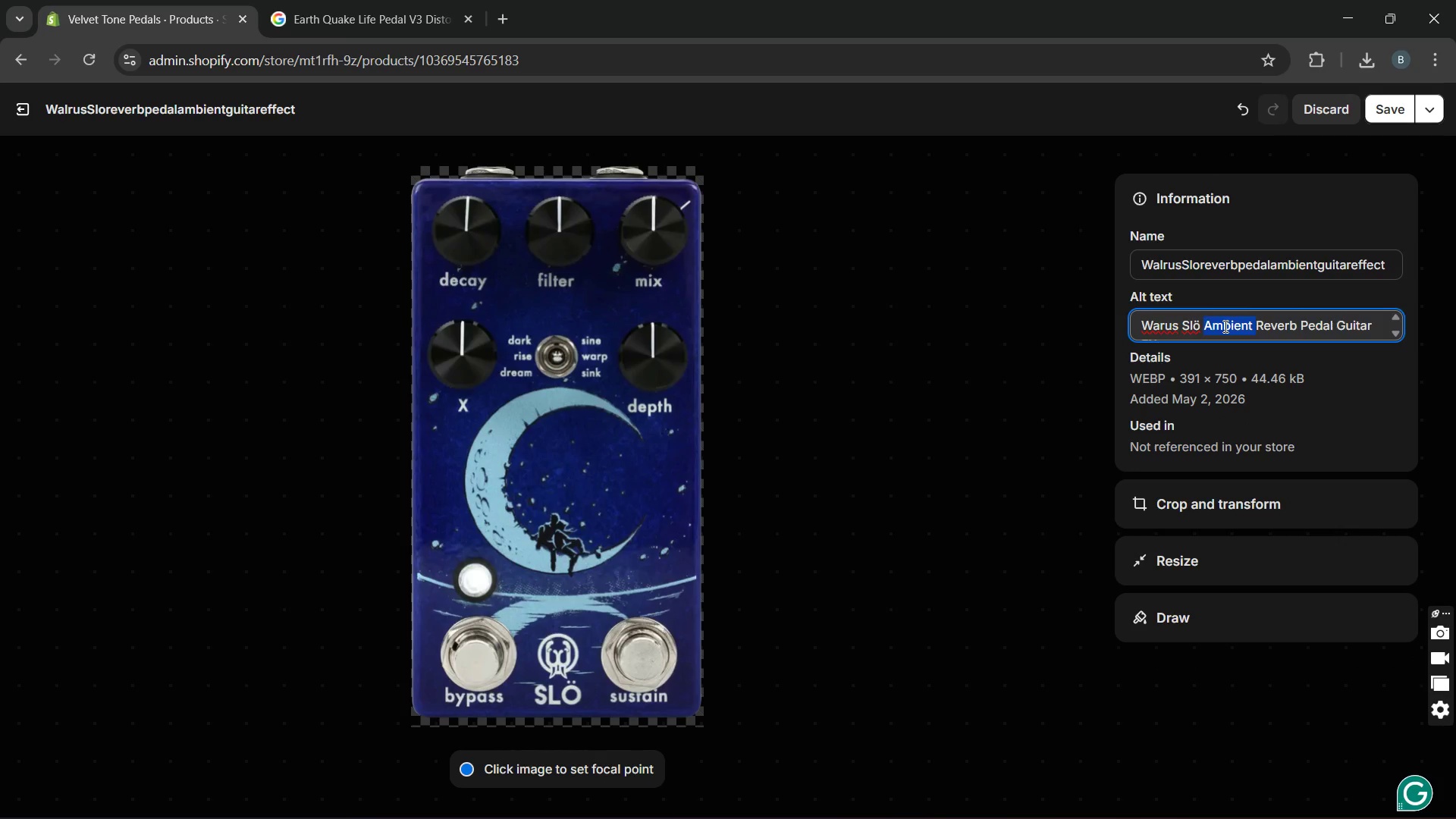 
key(Backspace)
 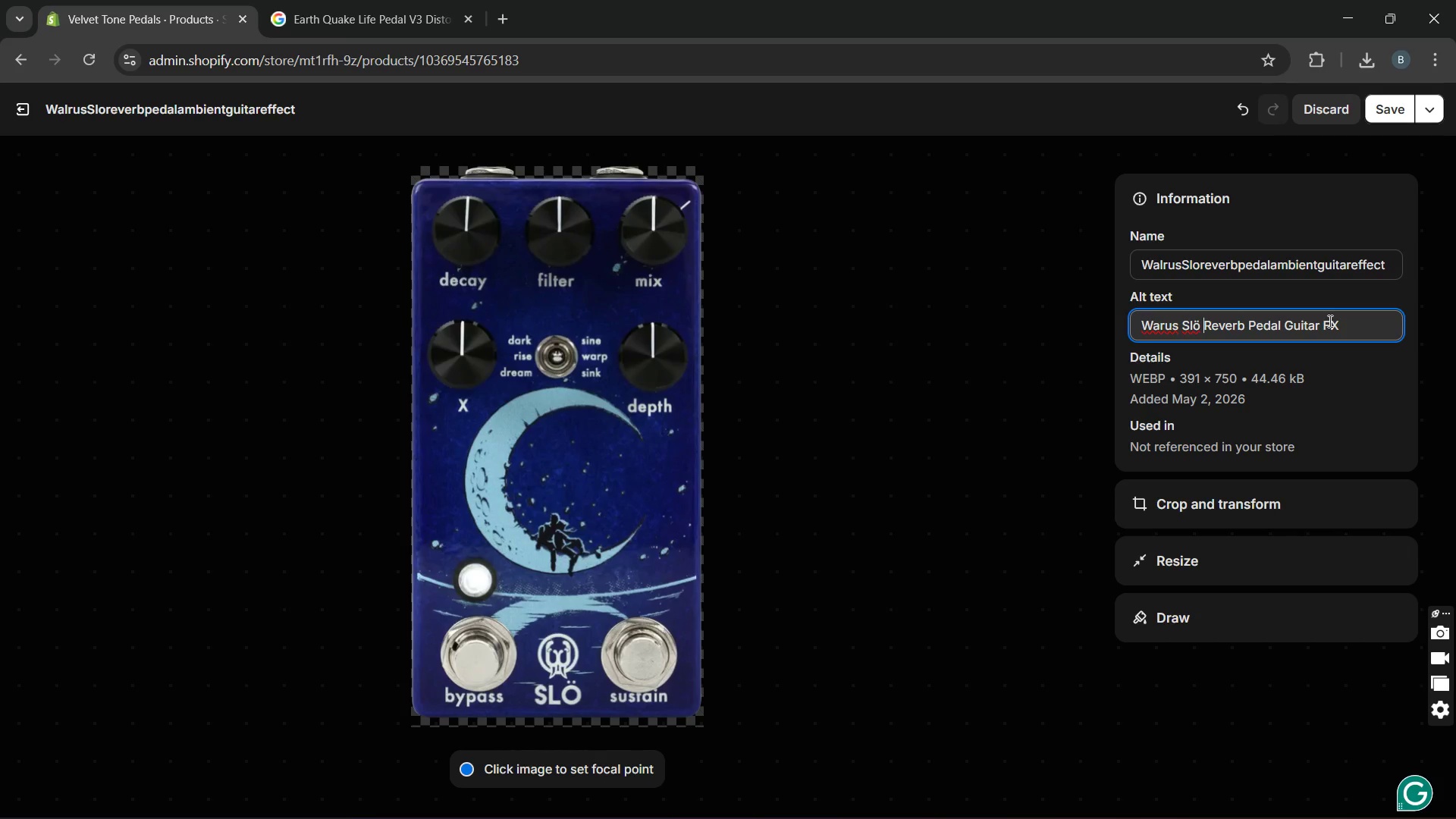 
wait(14.49)
 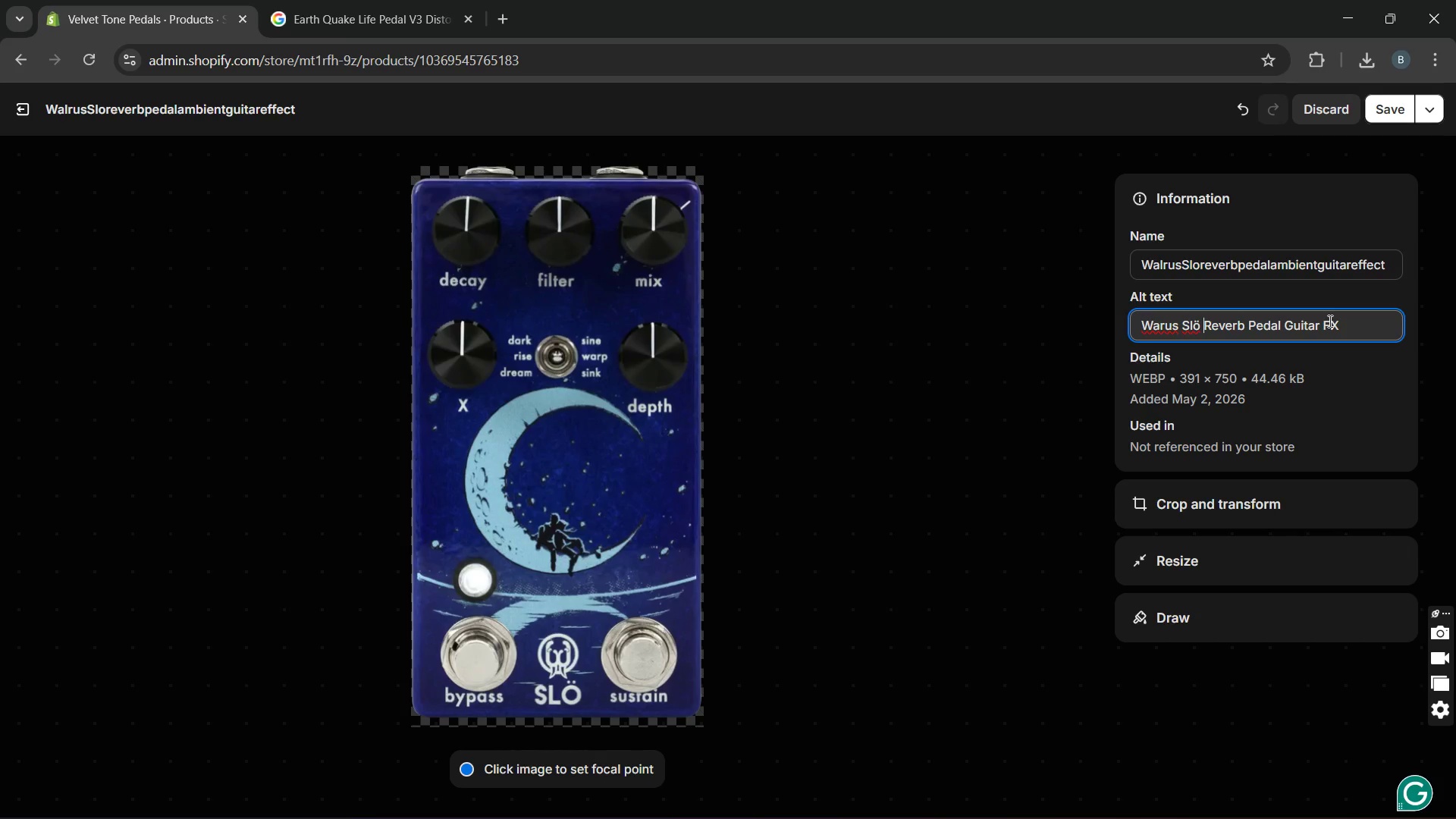 
left_click([1263, 324])
 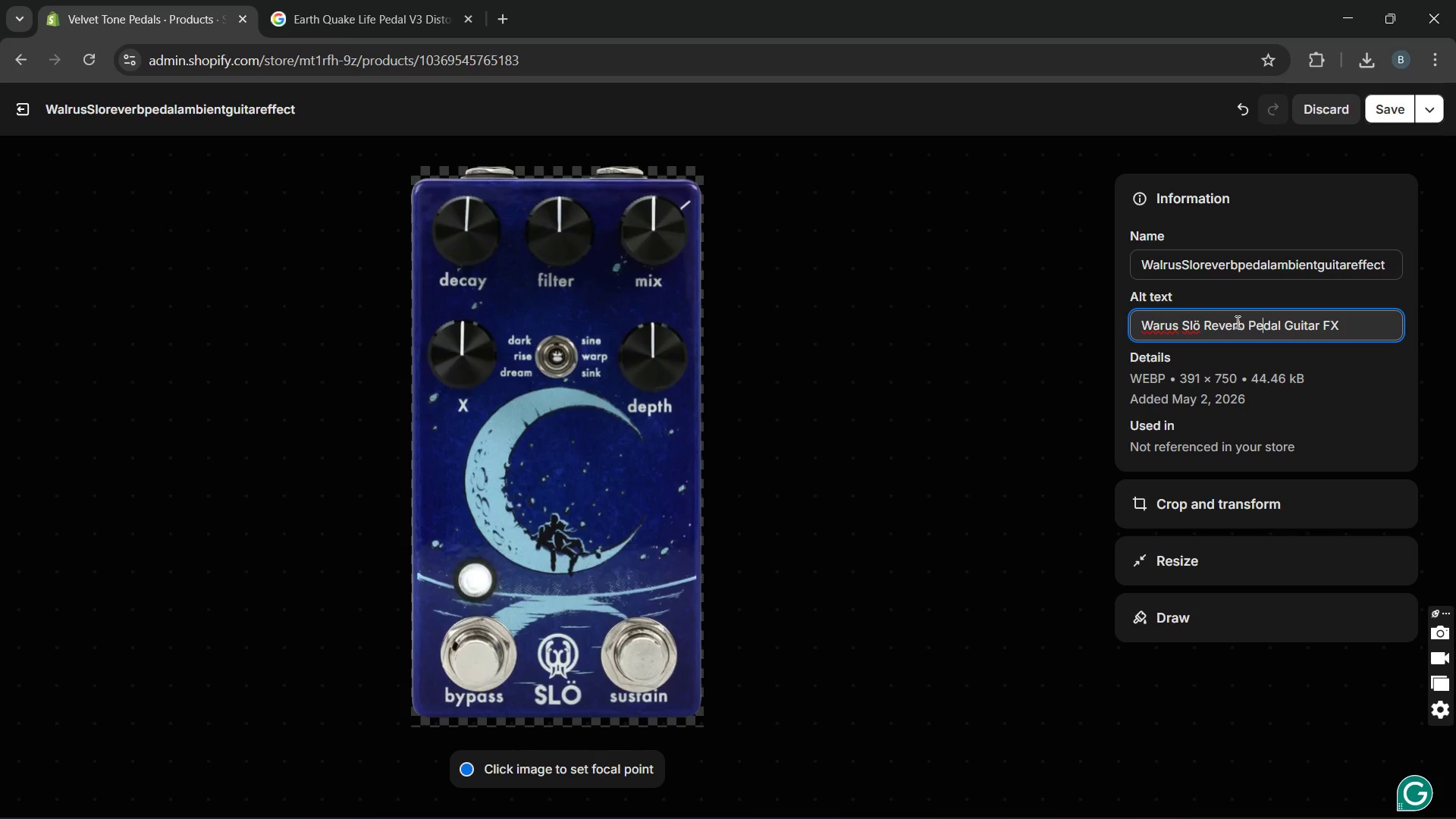 
wait(7.34)
 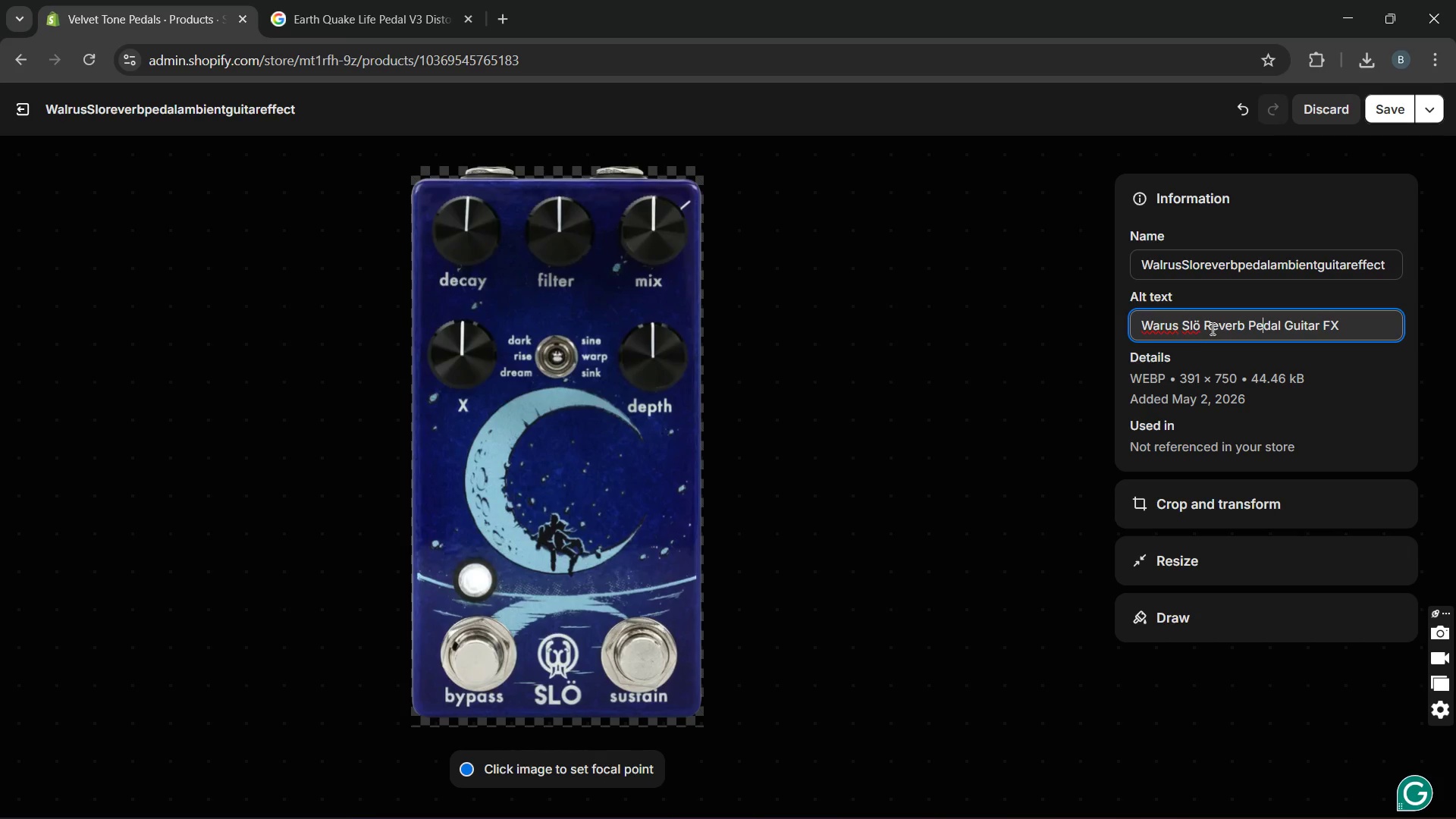 
left_click([1286, 325])
 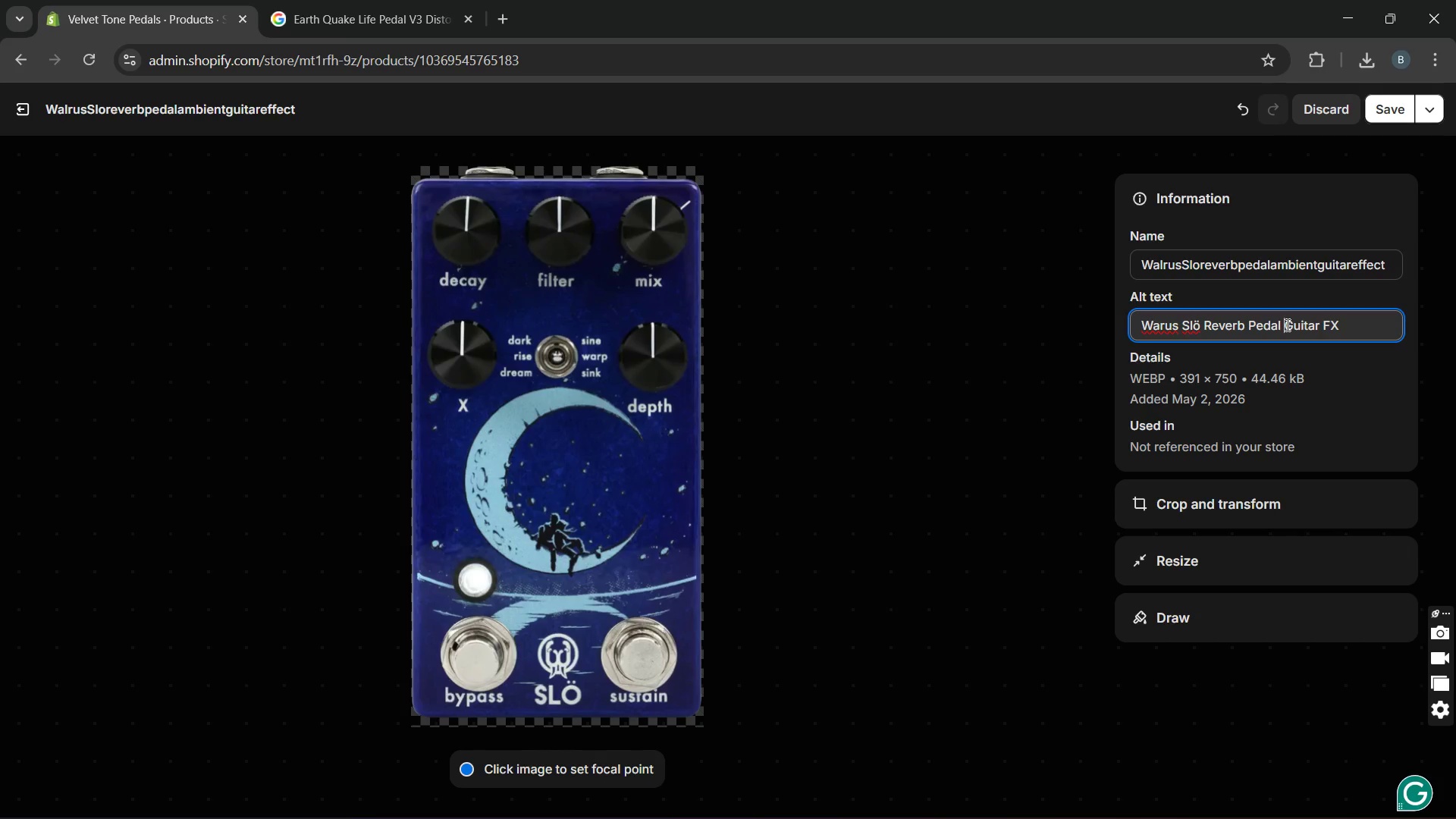 
type(ambient )
 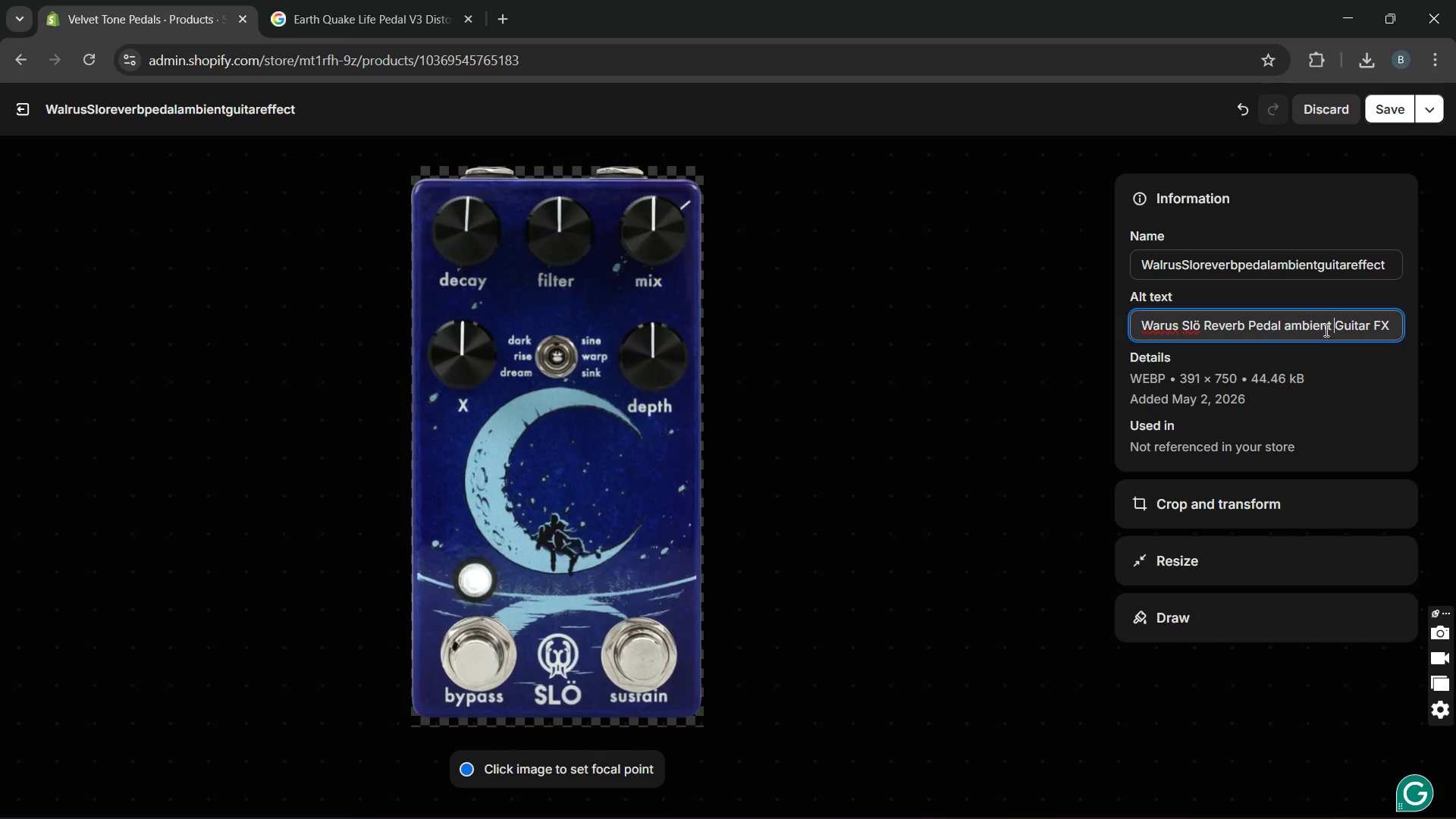 
left_click([1386, 332])
 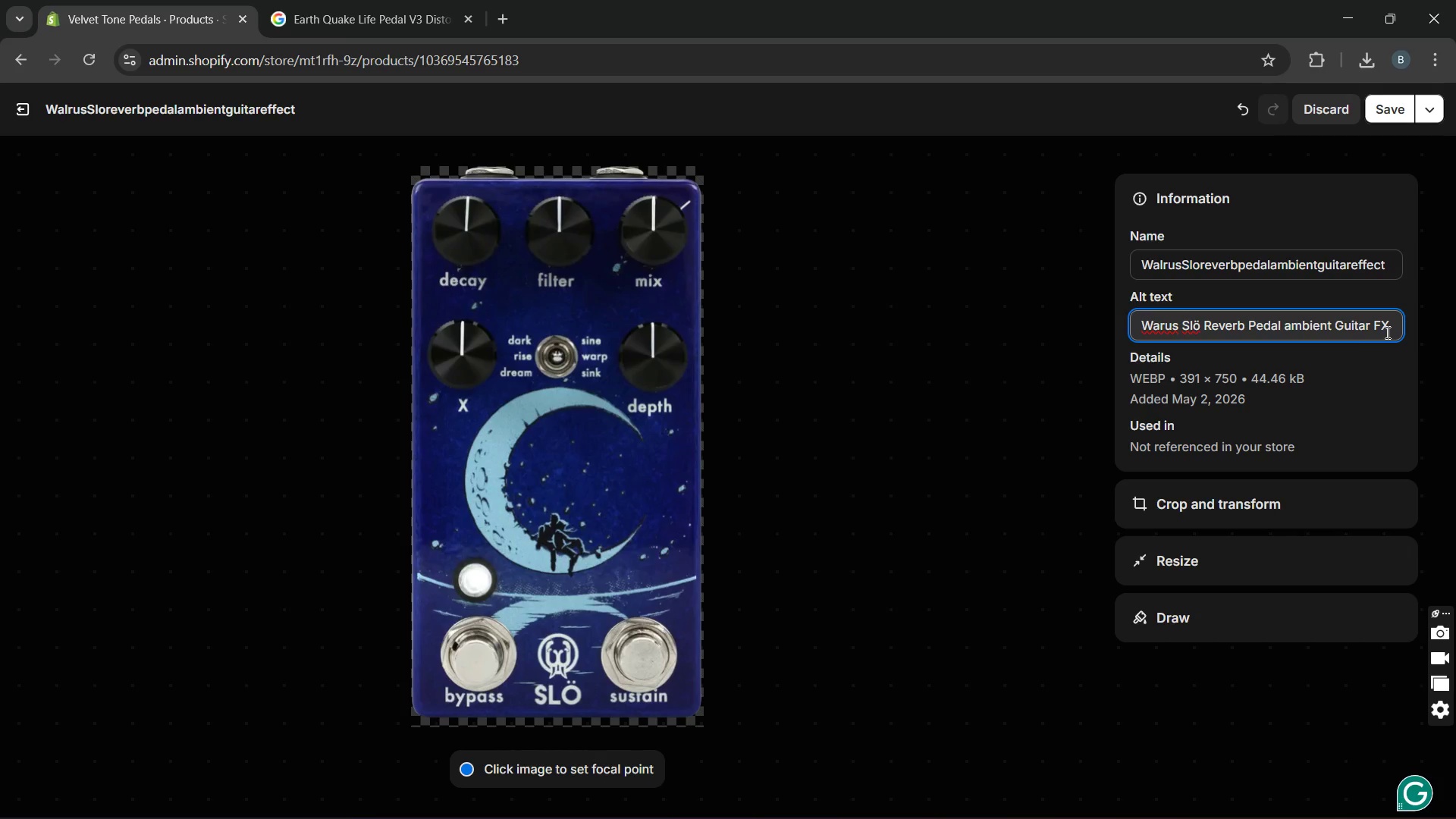 
key(Backspace)
key(Backspace)
type(effect)
 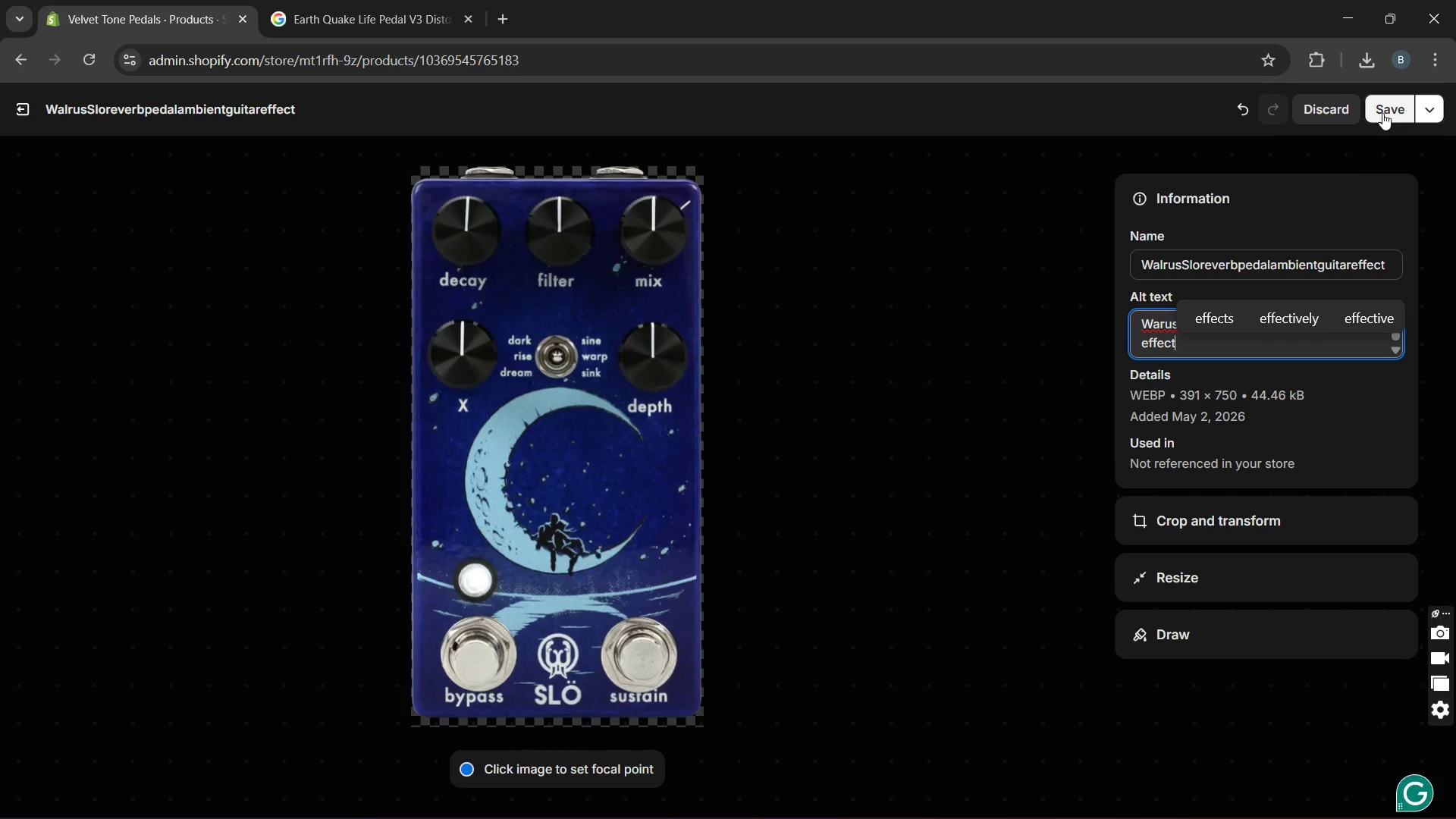 
left_click([1382, 113])
 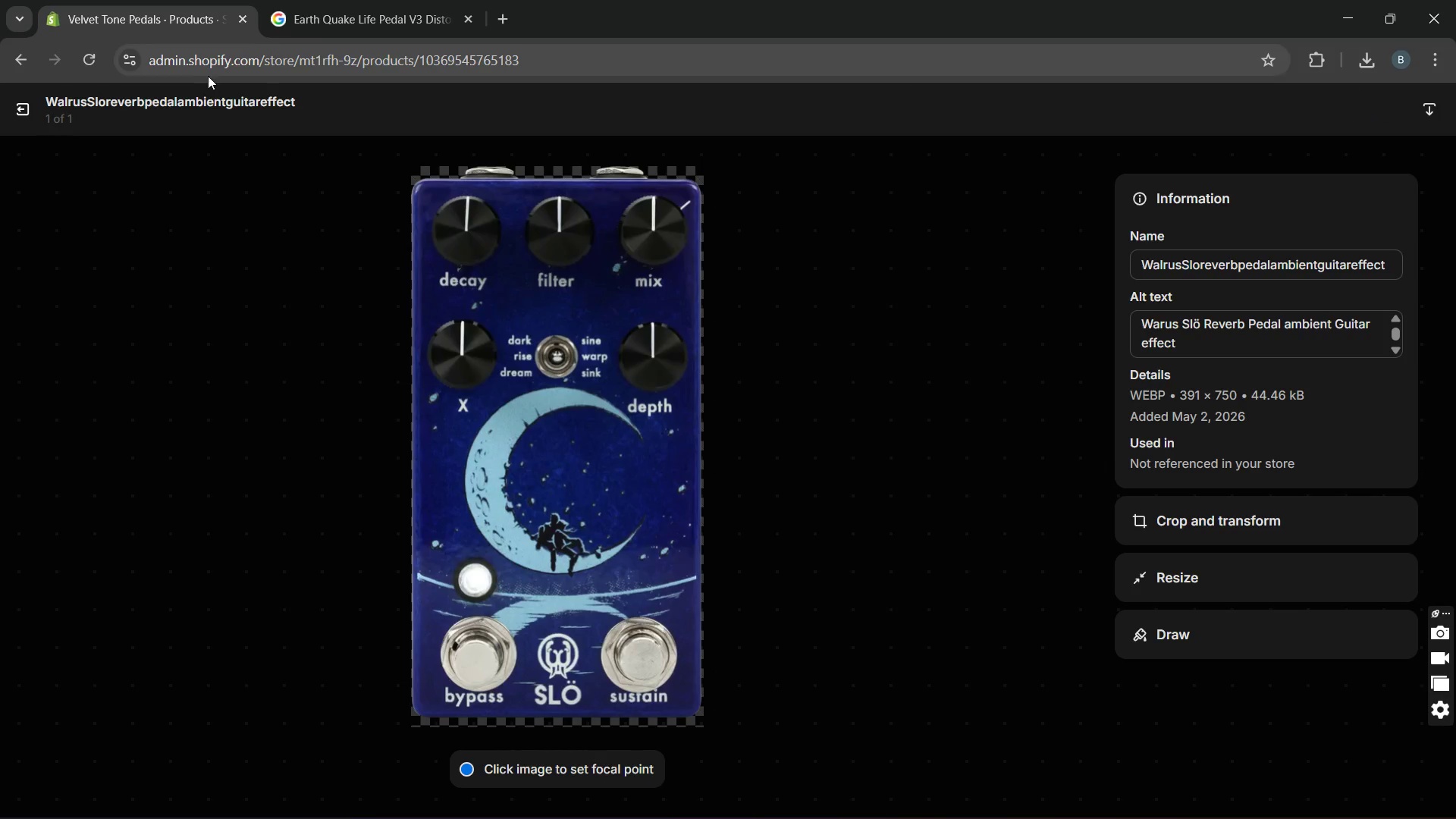 
left_click([31, 108])
 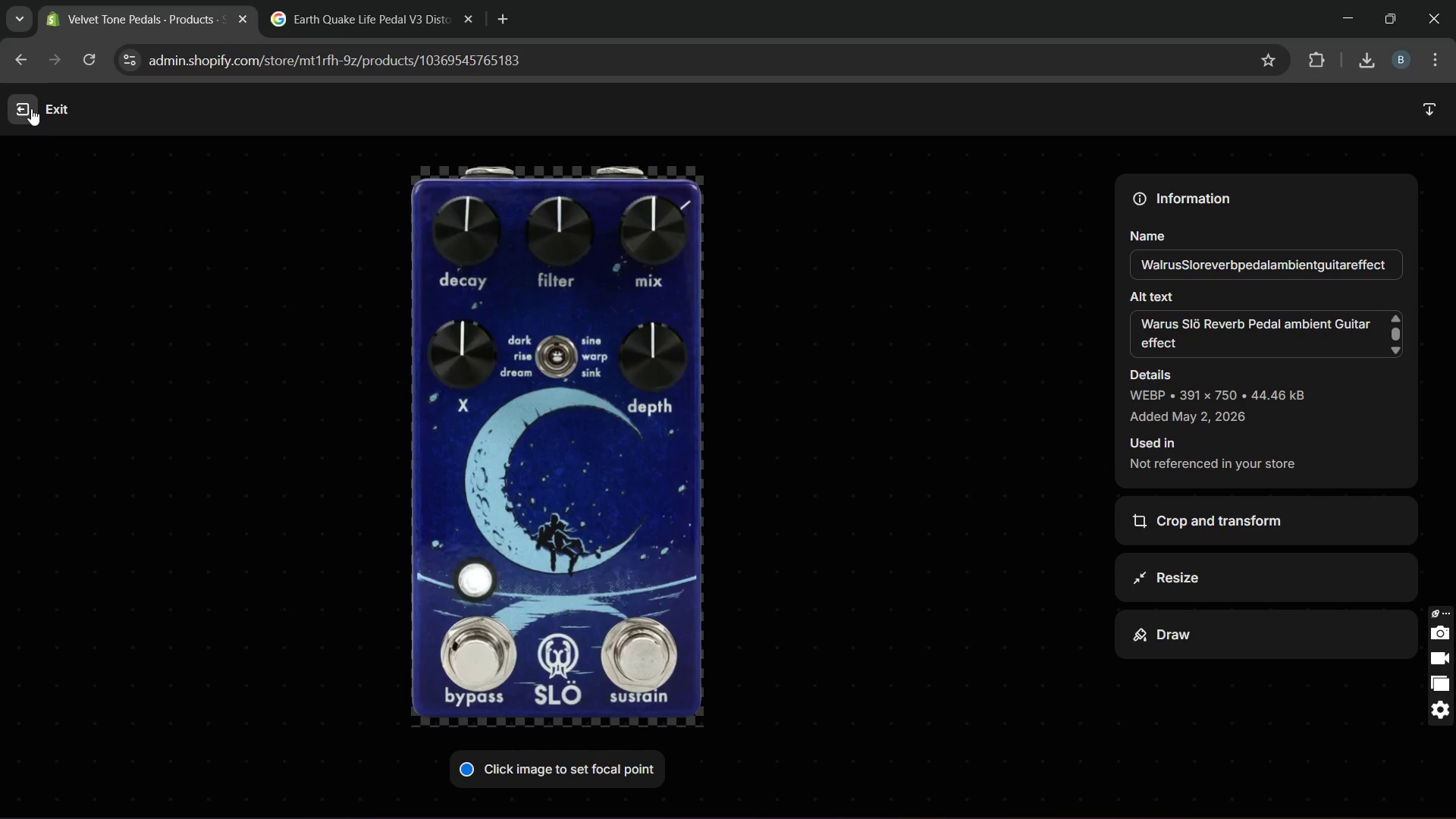 